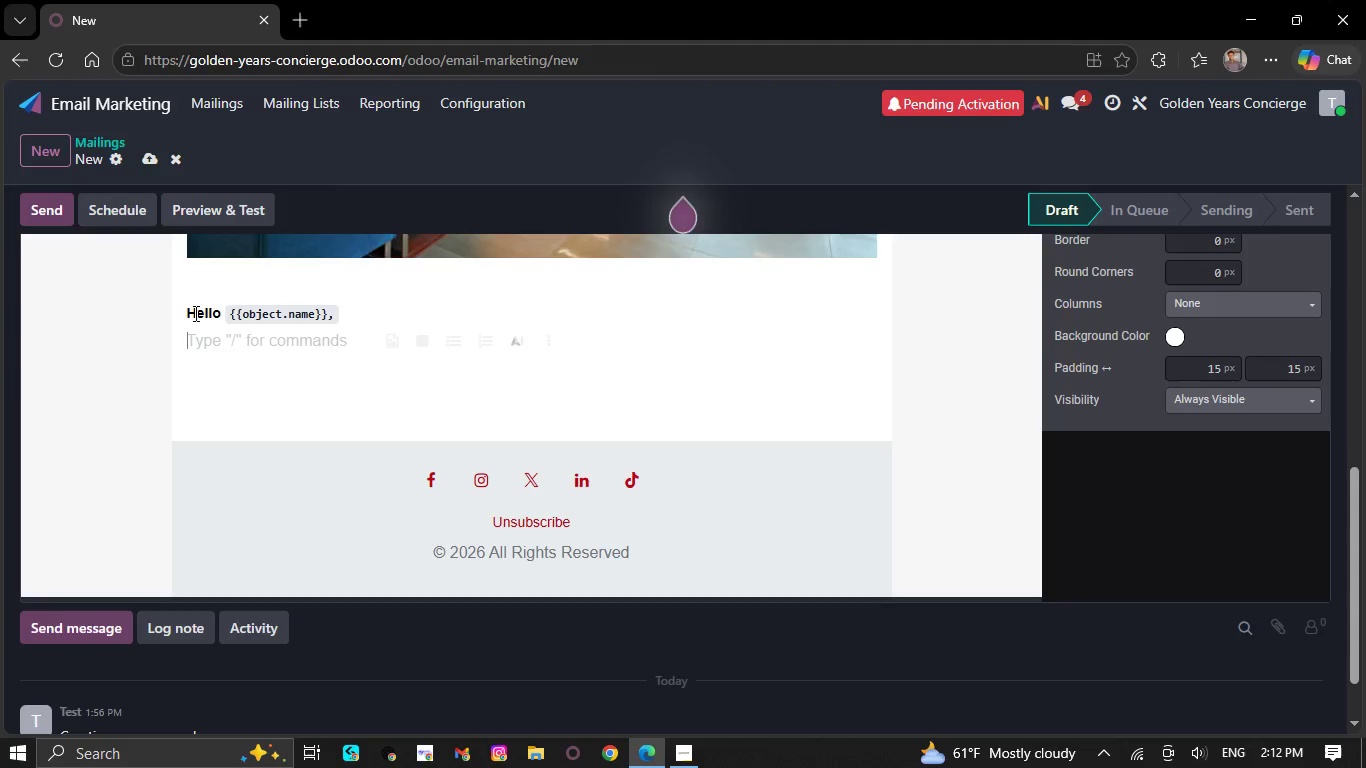 
type(Choosing the right companionship suppot)
key(Backspace)
type(rt for loved )
 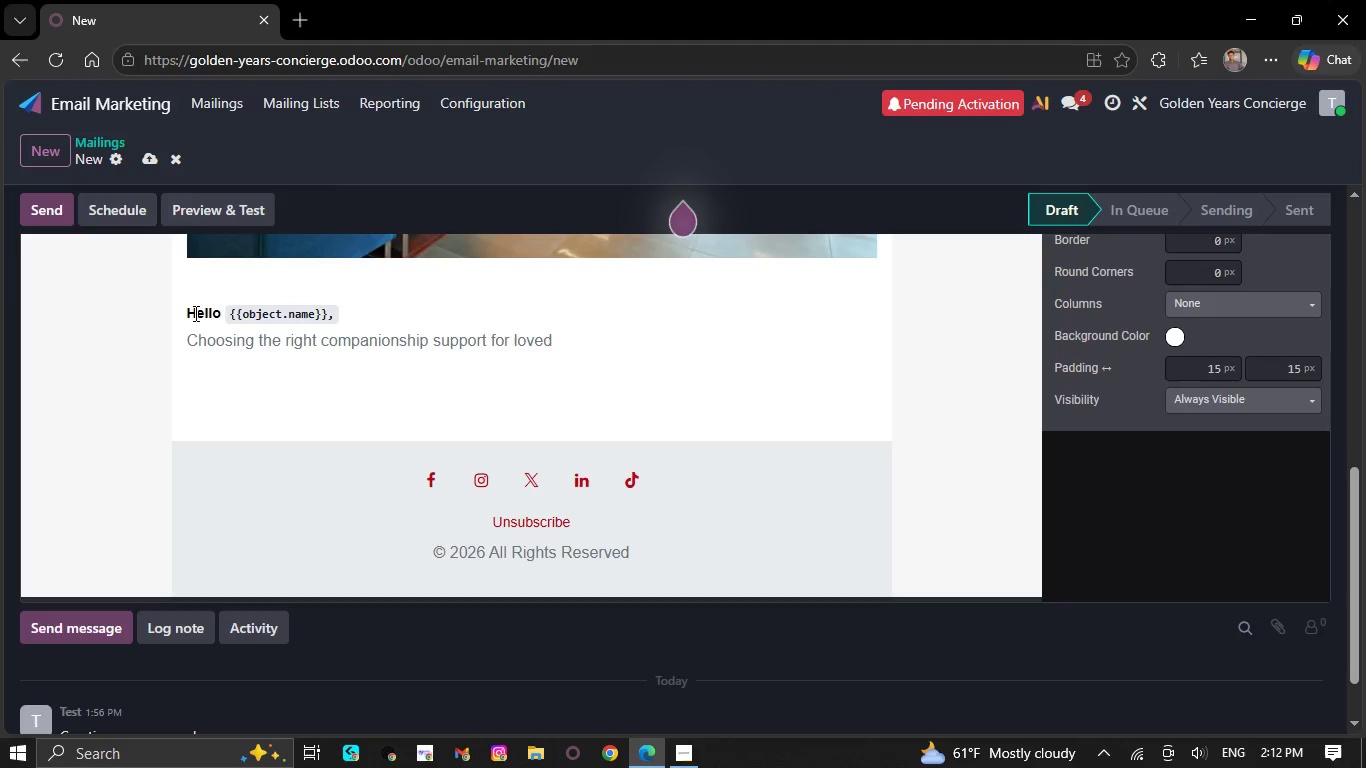 
type(one is an important deci)
 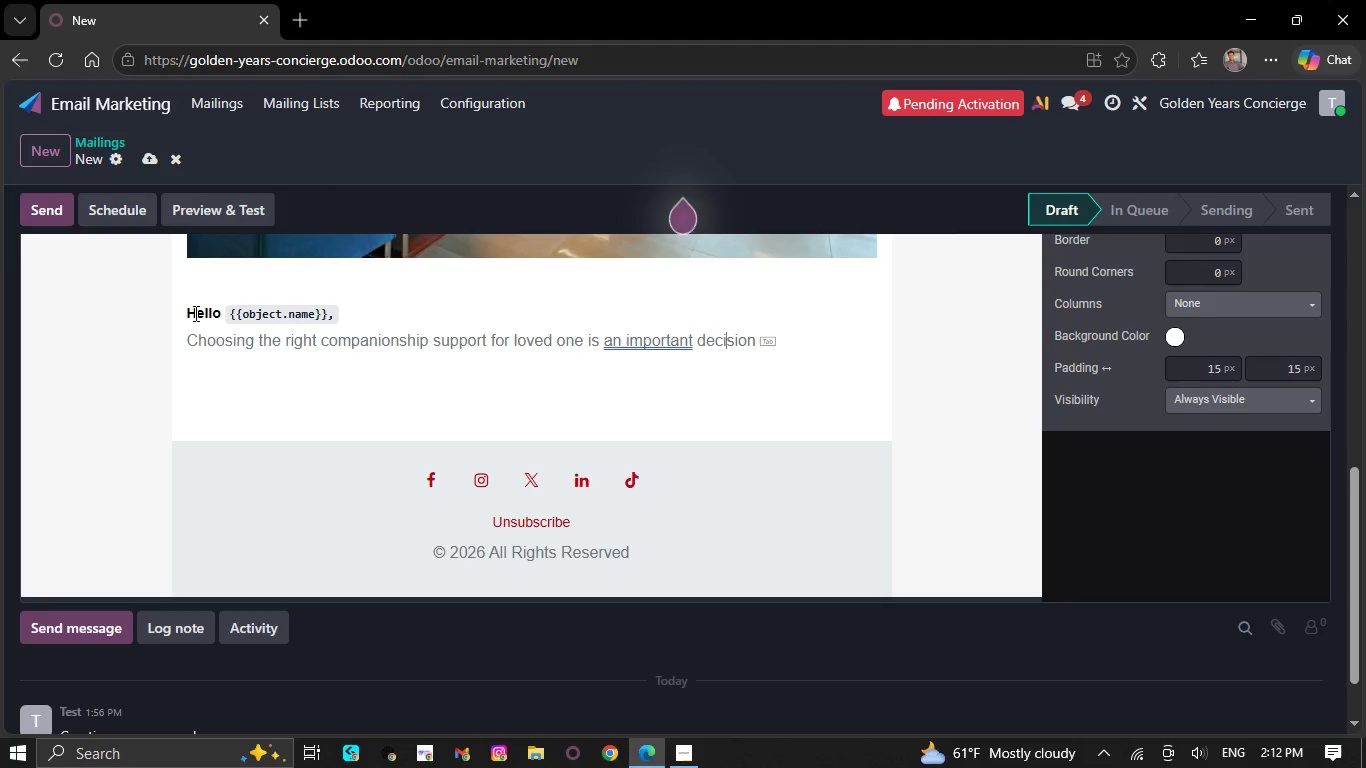 
type(sion, and )
 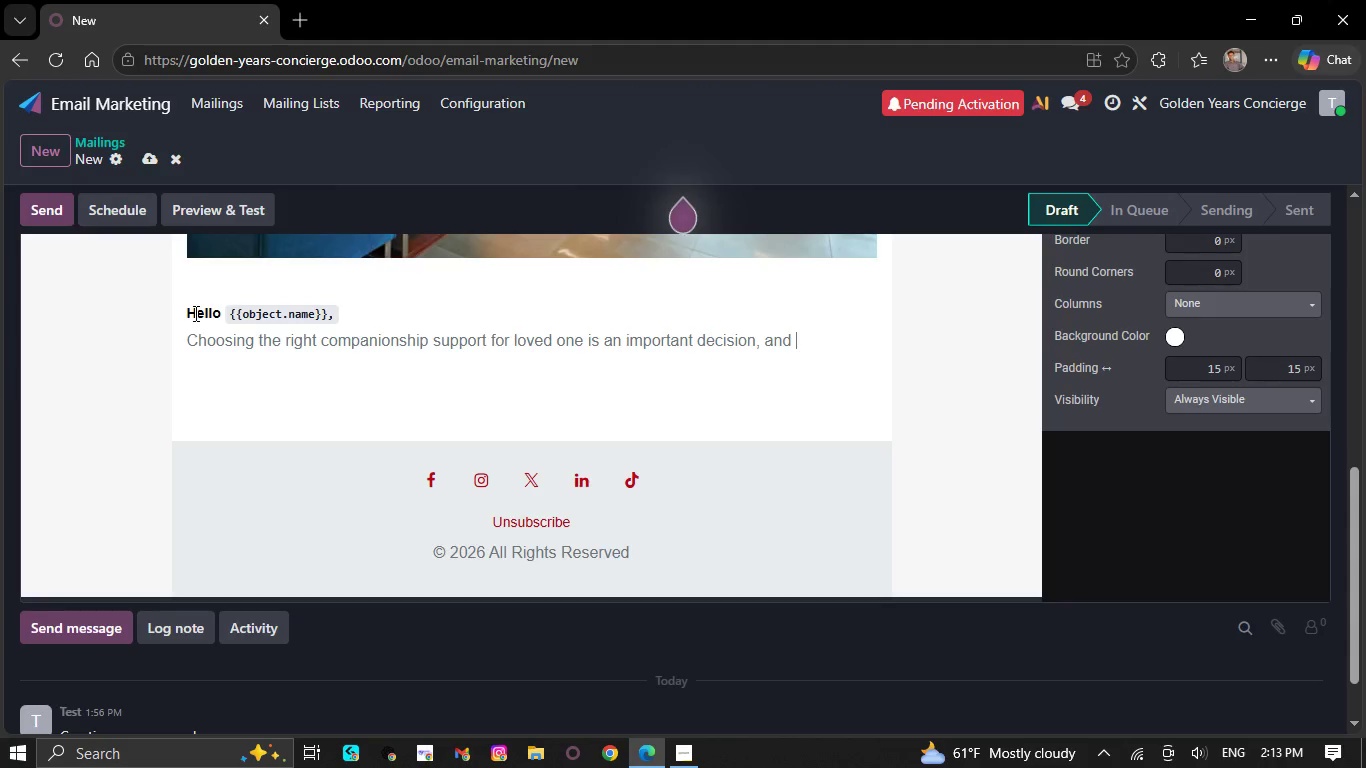 
type(we're, )
key(Backspace)
key(Backspace)
type( here )
 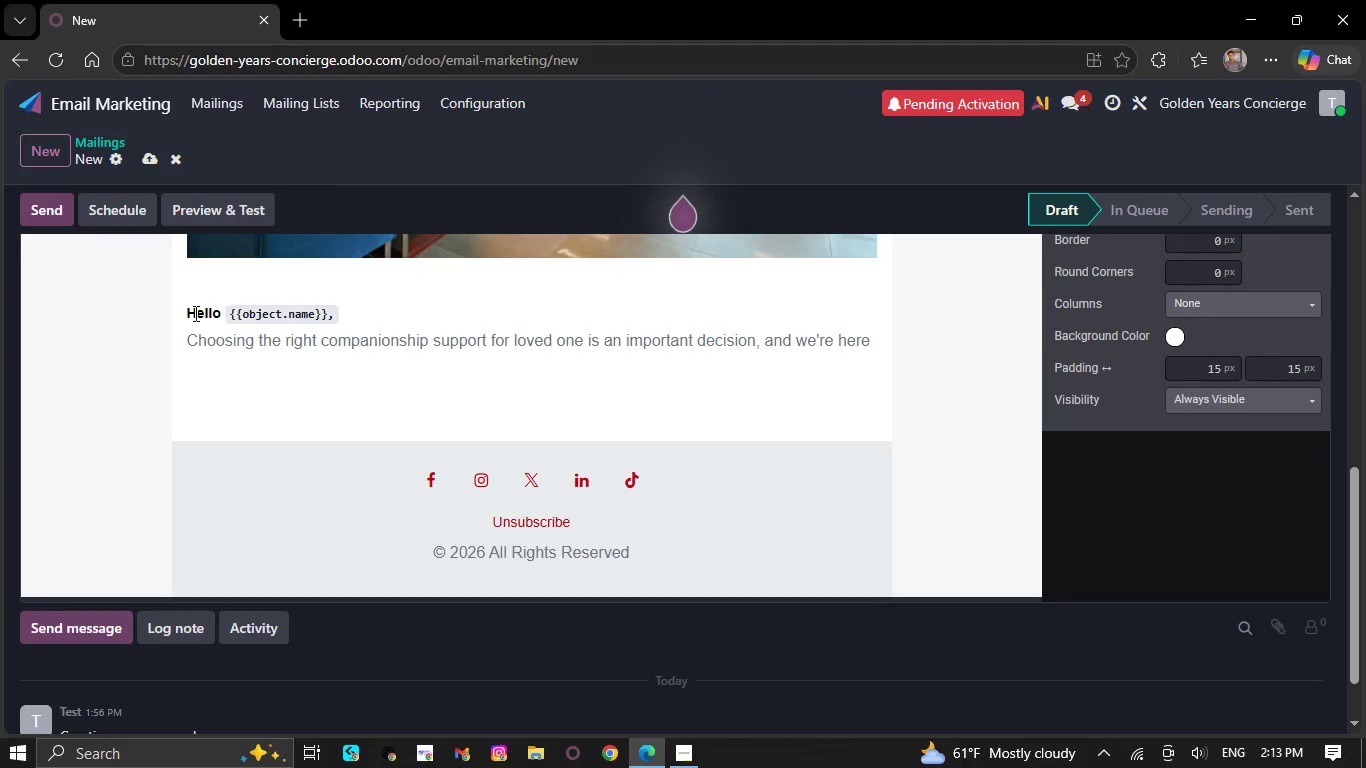 
type(to)
 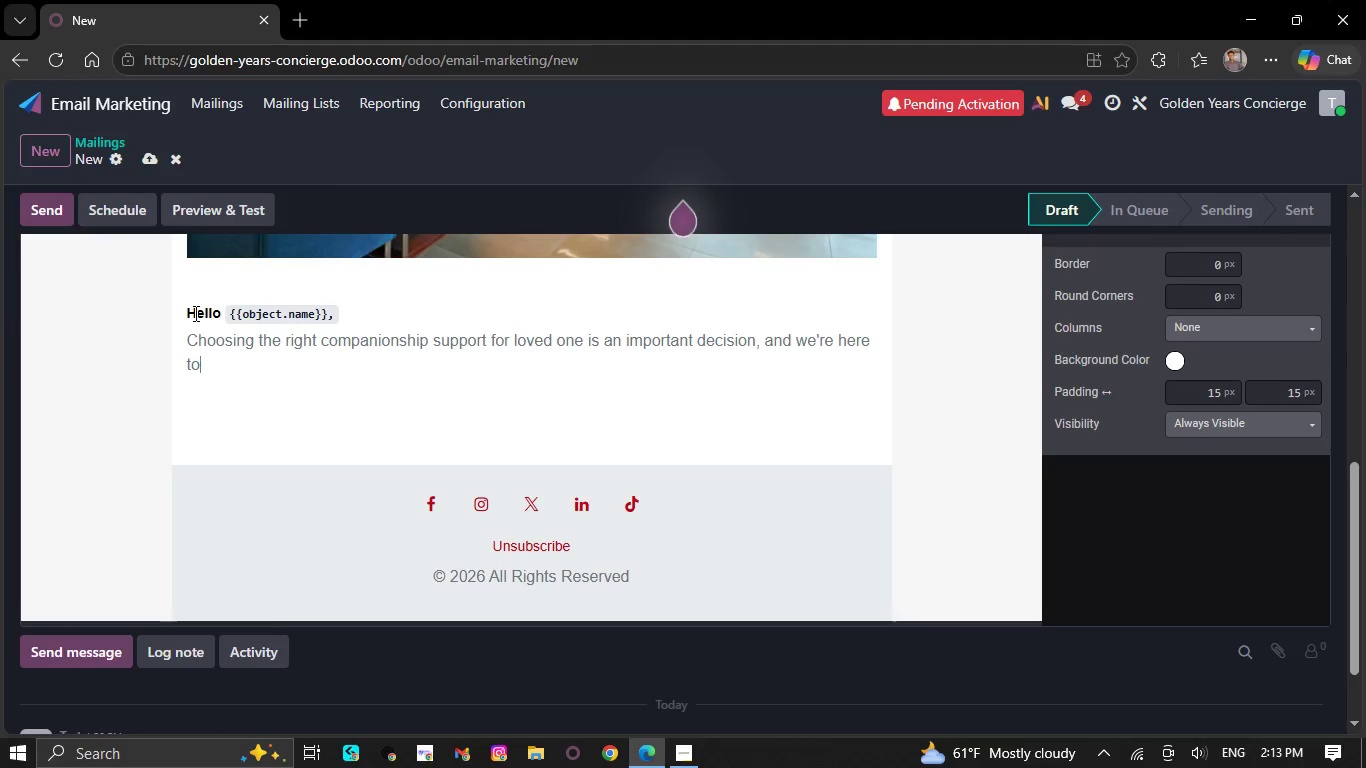 
type( help make that process easier.)
key(NumpadEnter)
type(We invite you to sc)
 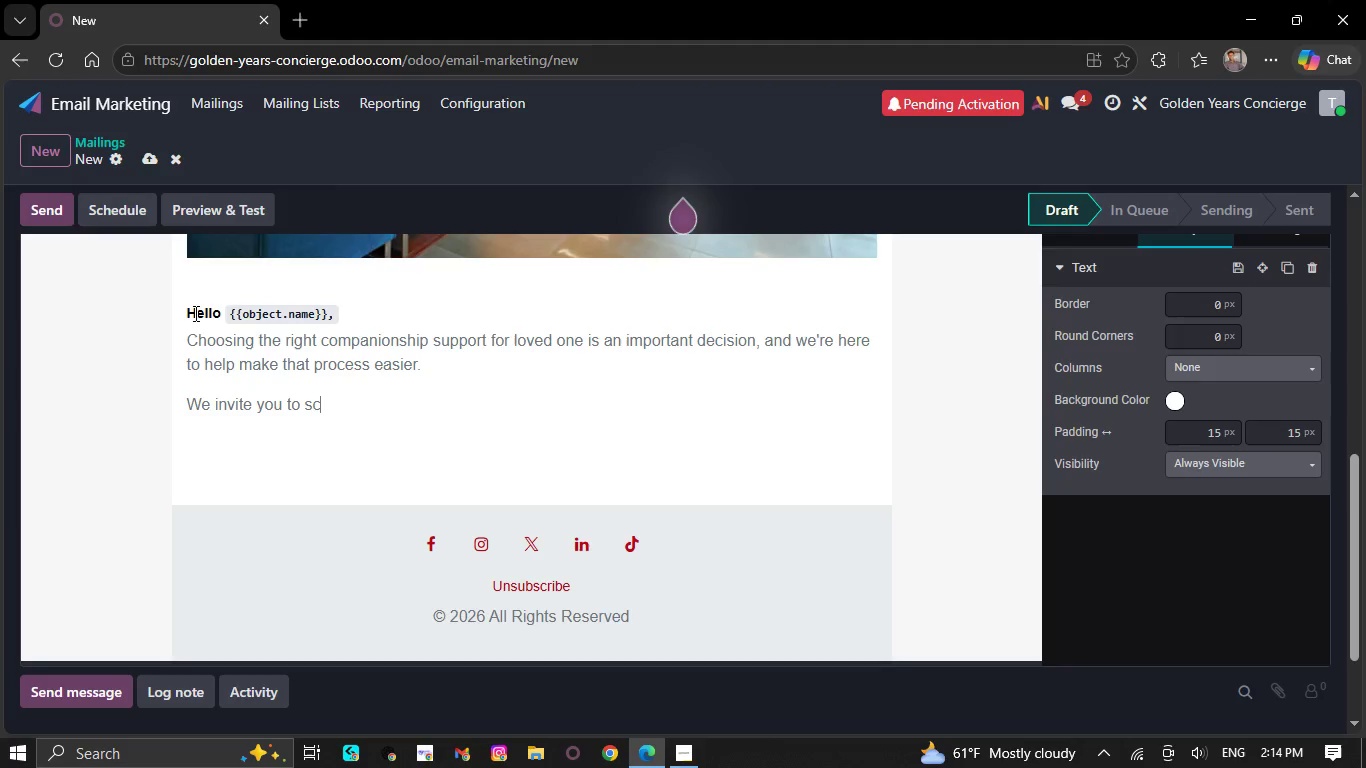 
type(hedule a free 20-minute Safetyn)
key(Backspace)
type( &S)
 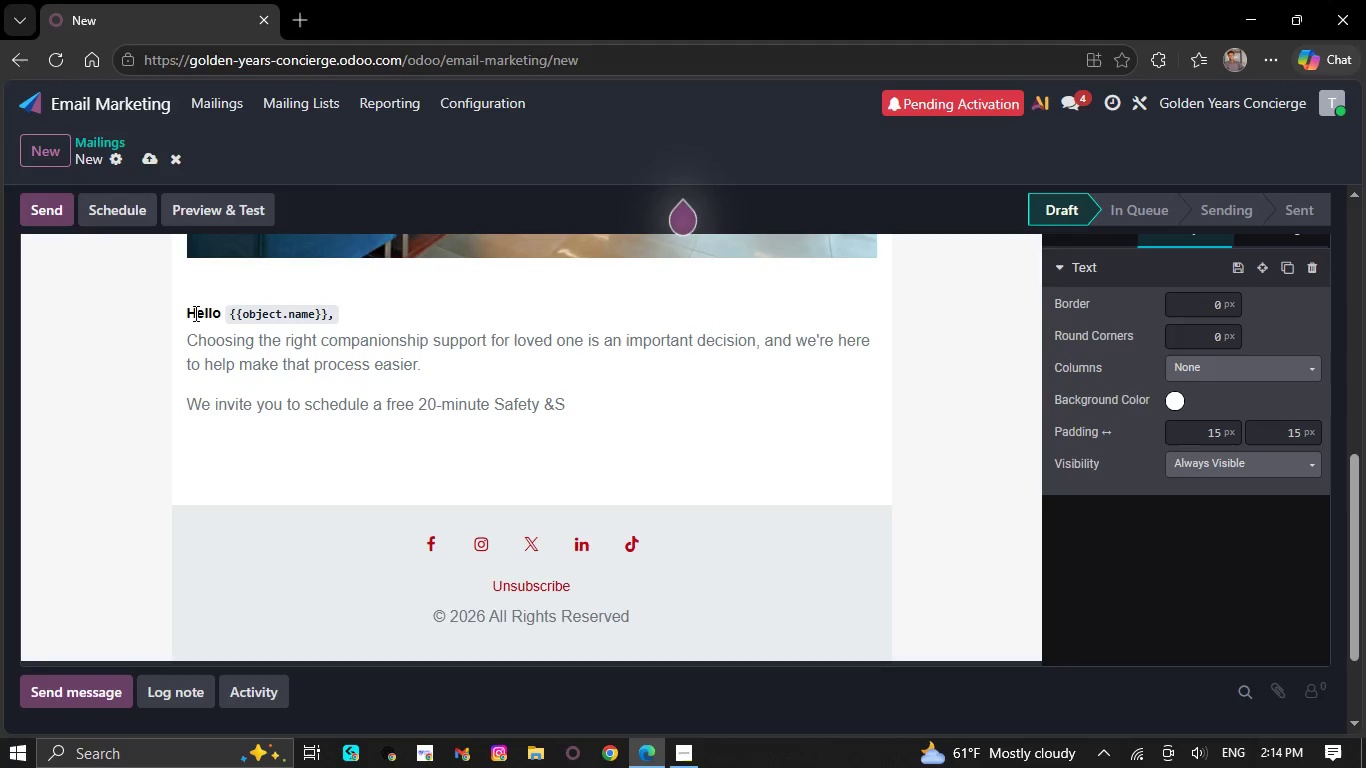 
key(ArrowLeft)
 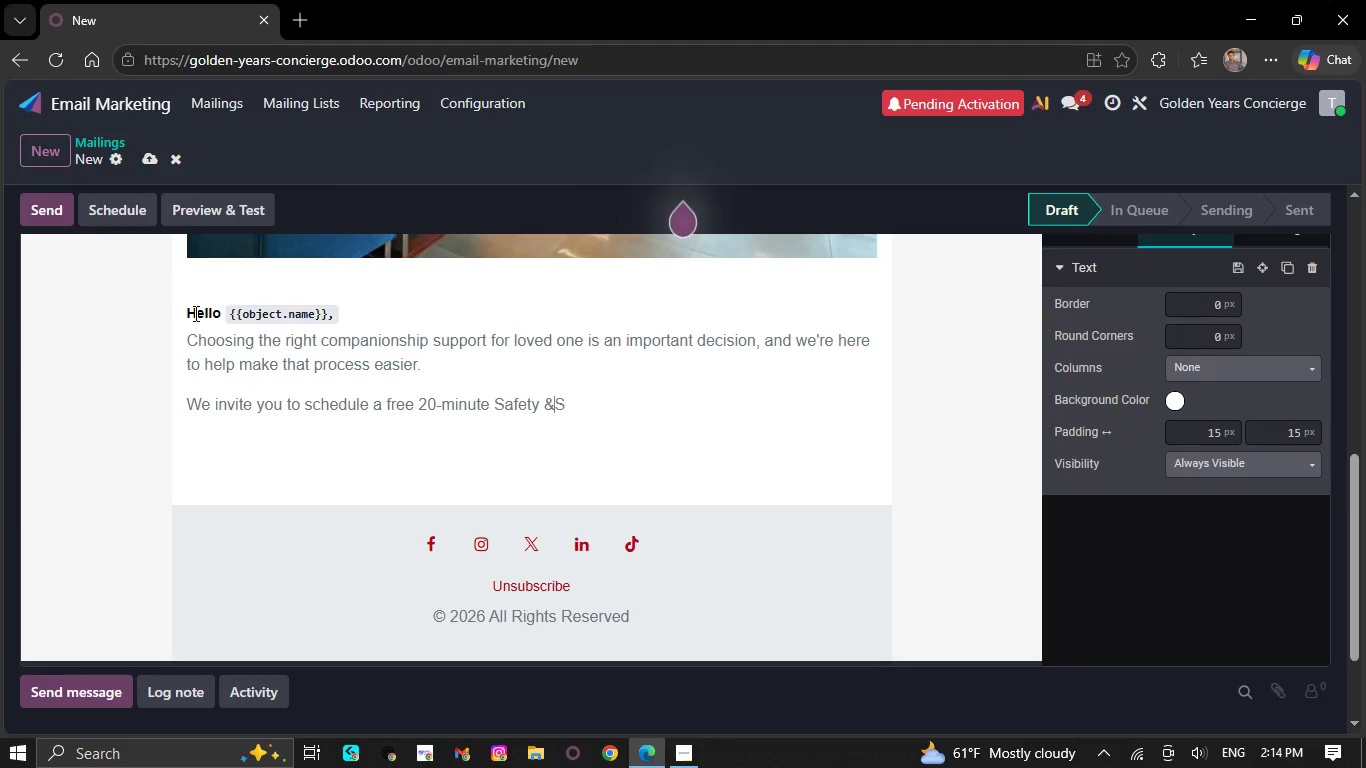 
key(Space)
 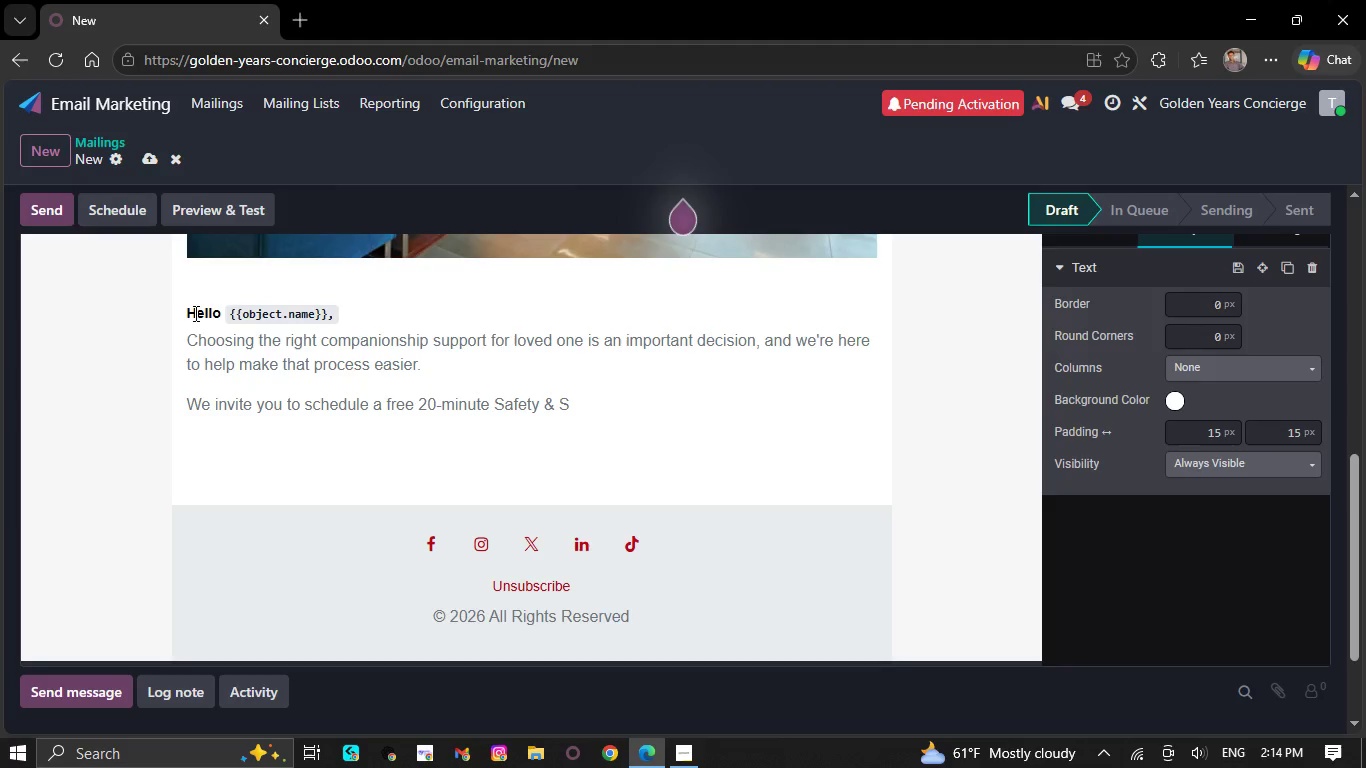 
key(ArrowRight)
 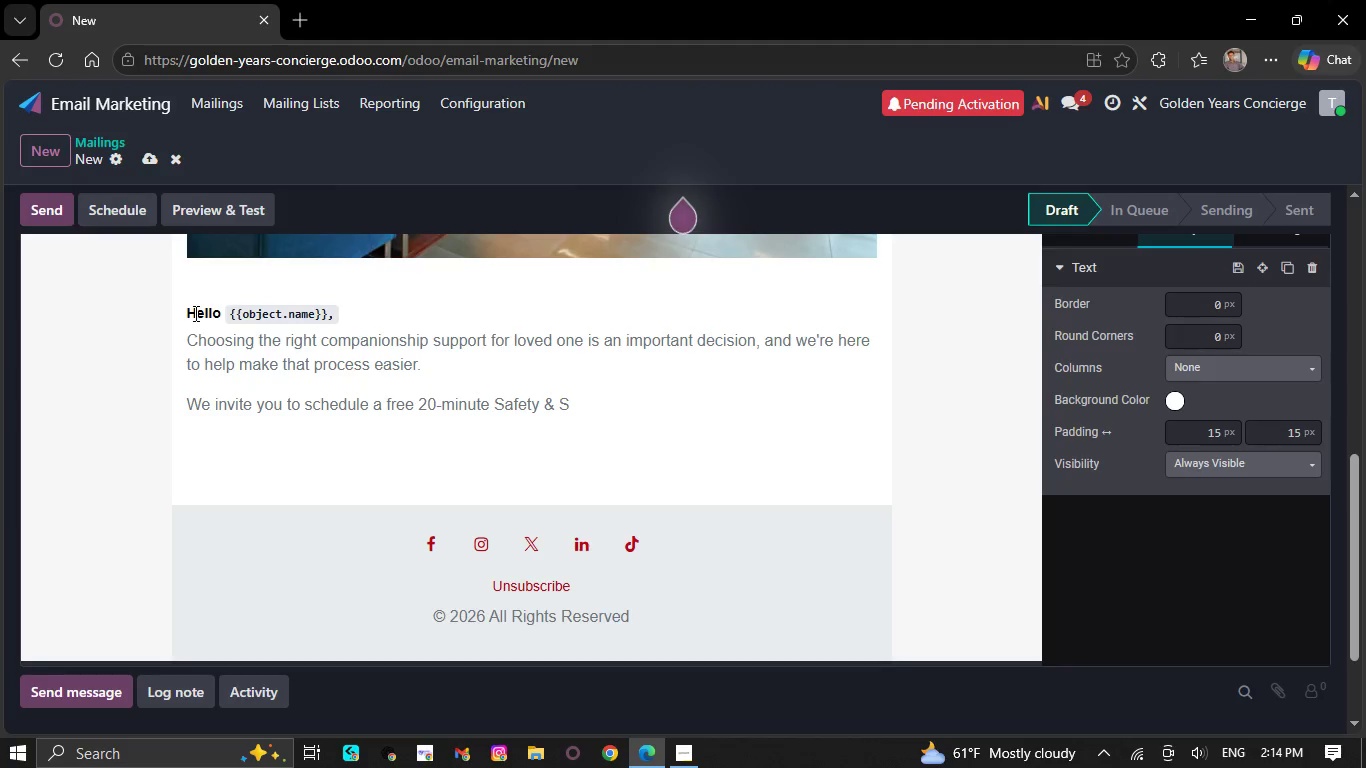 
type(ocial Assessment for `{{object)
 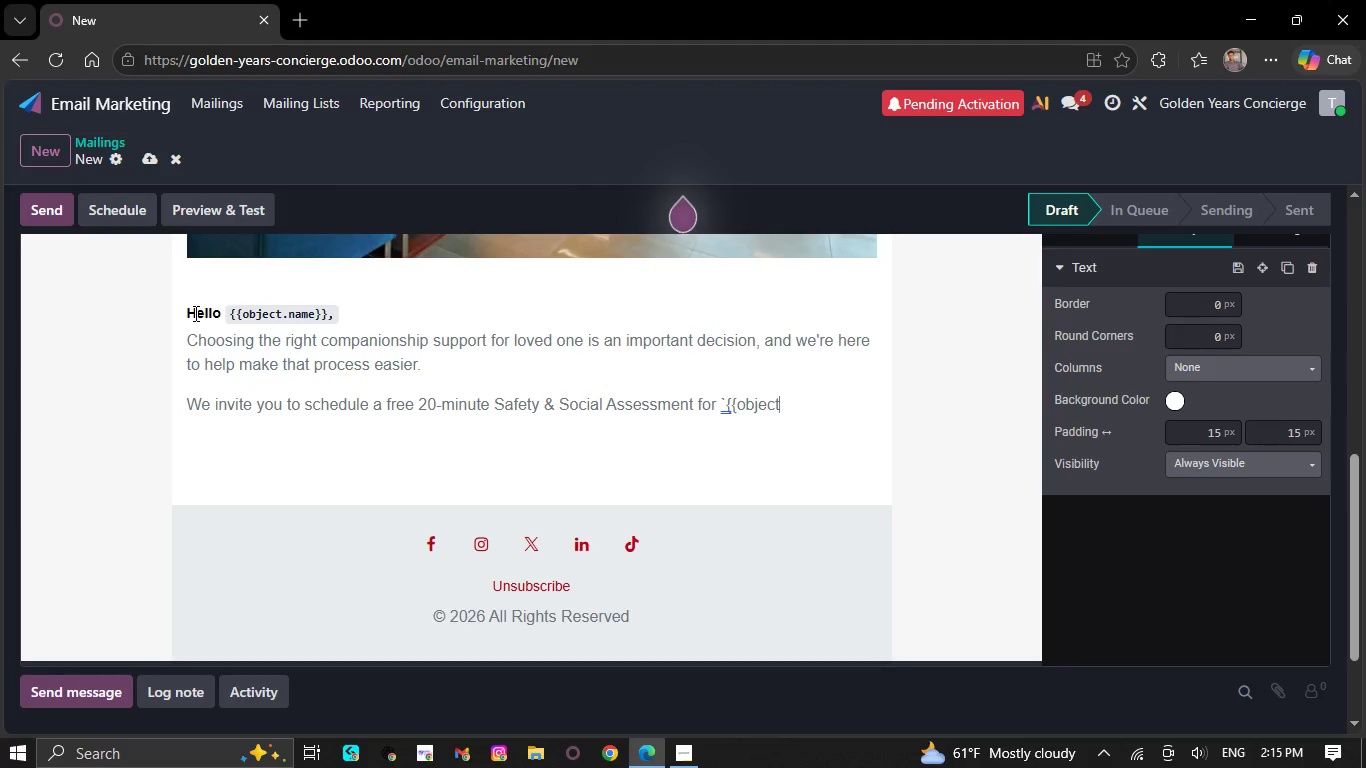 
type(.x_senior_name)
 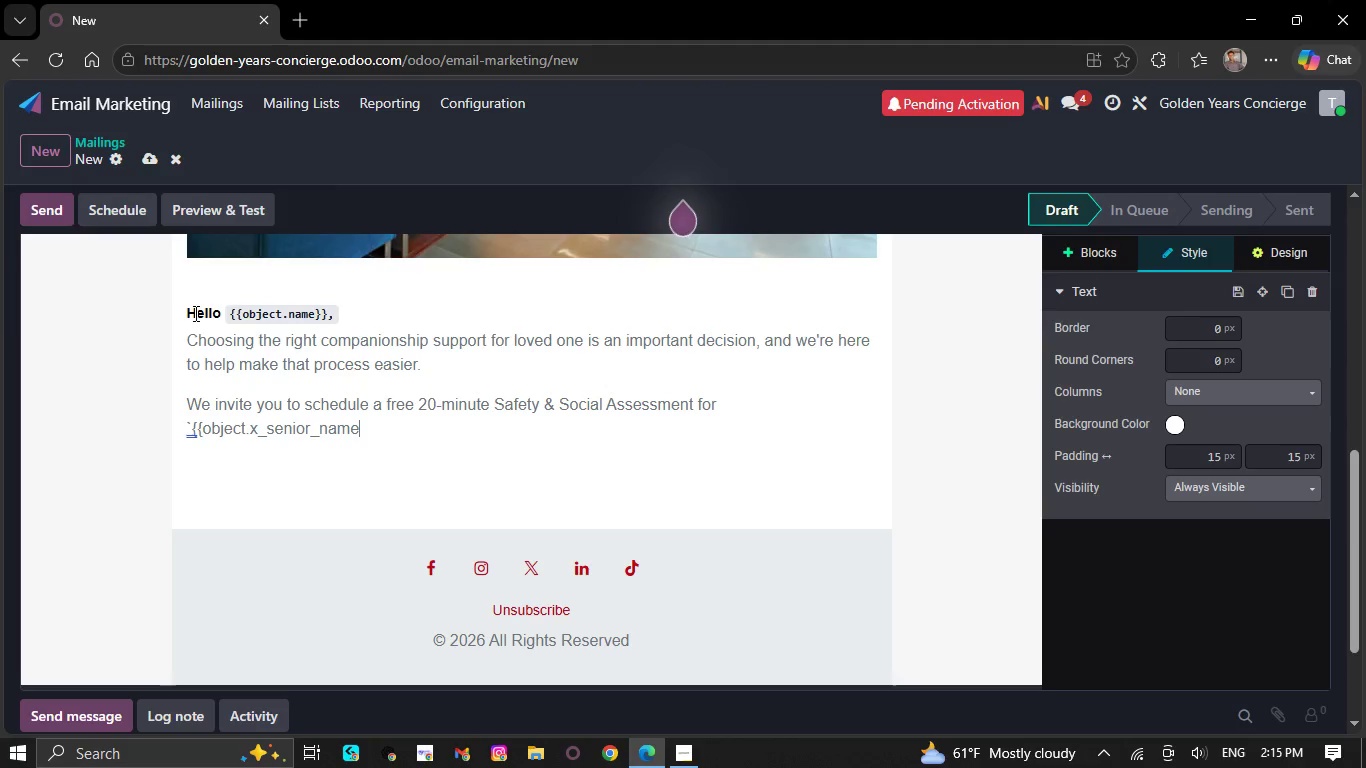 
key(Shift+ShiftRight)
 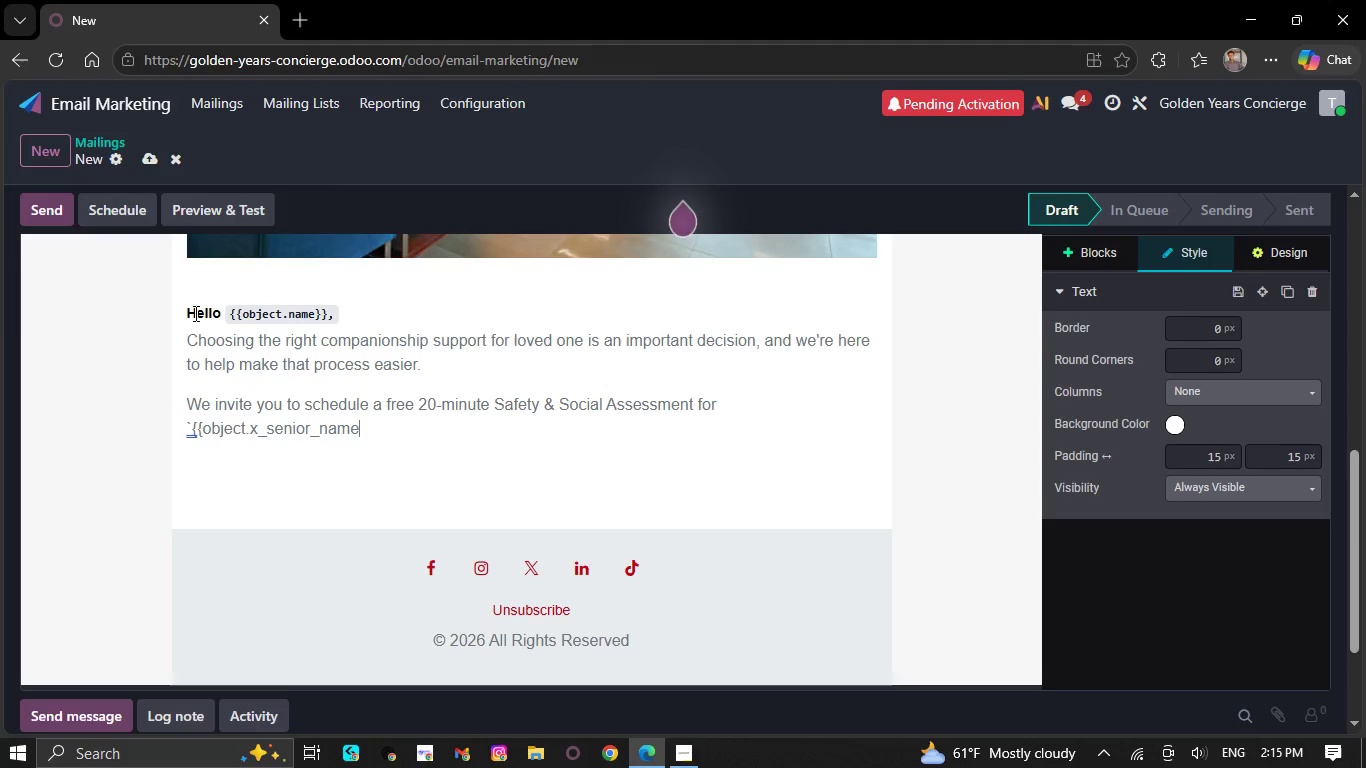 
key(Shift+BracketRight)
 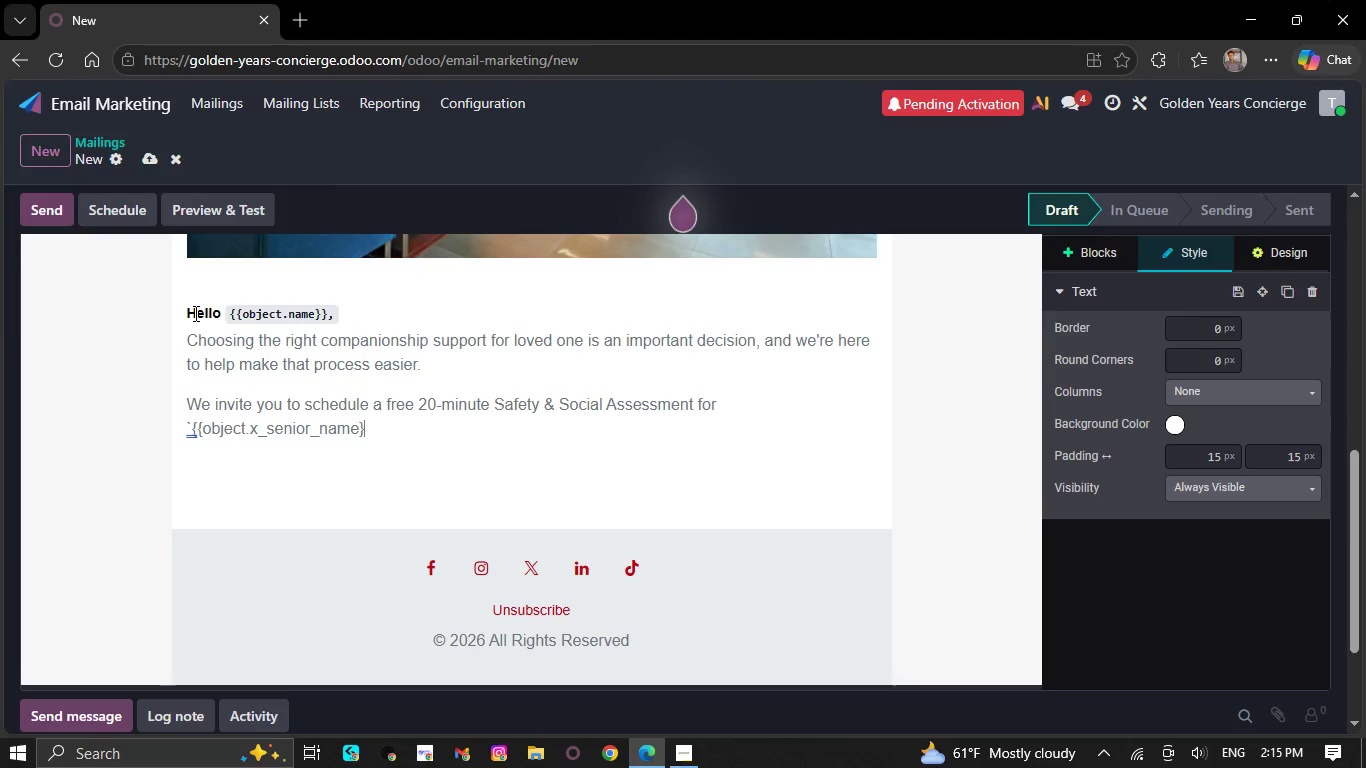 
key(Shift+ShiftRight)
 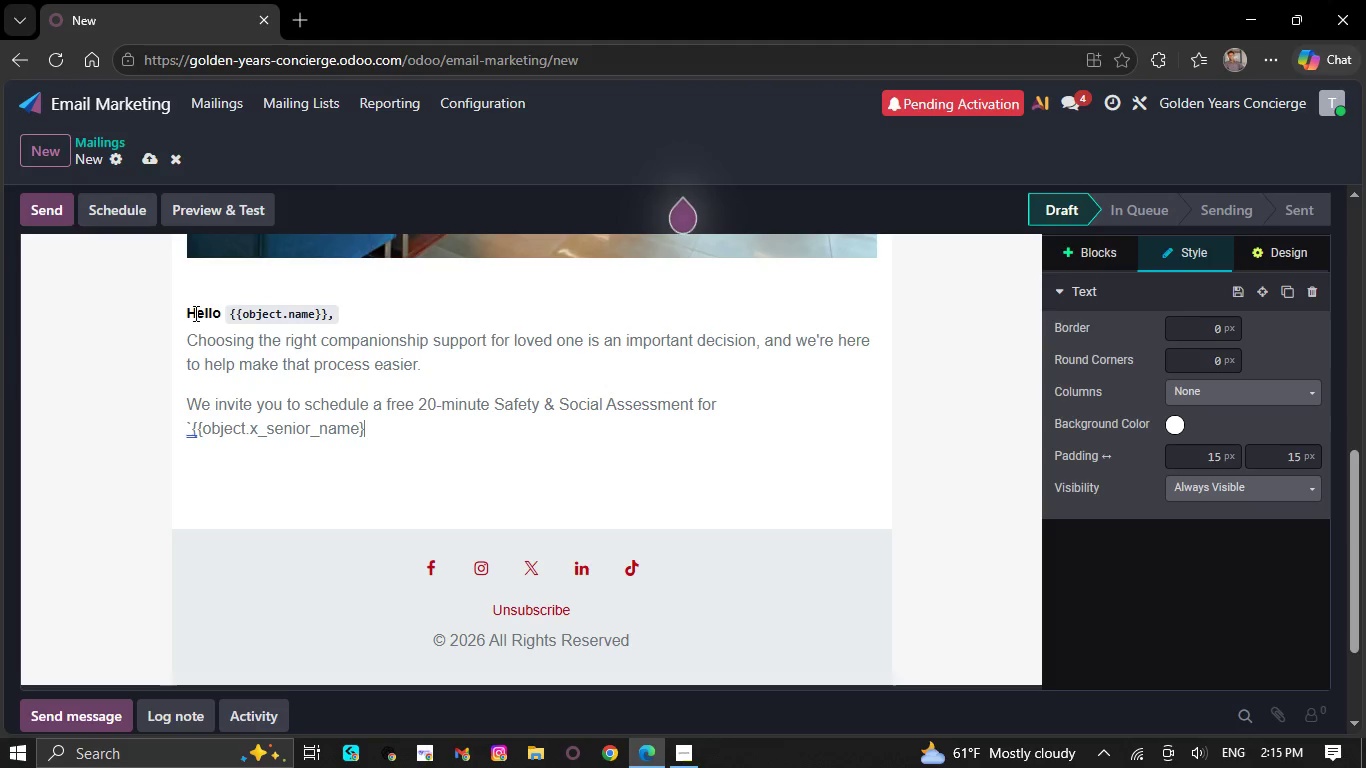 
key(Shift+BracketRight)
 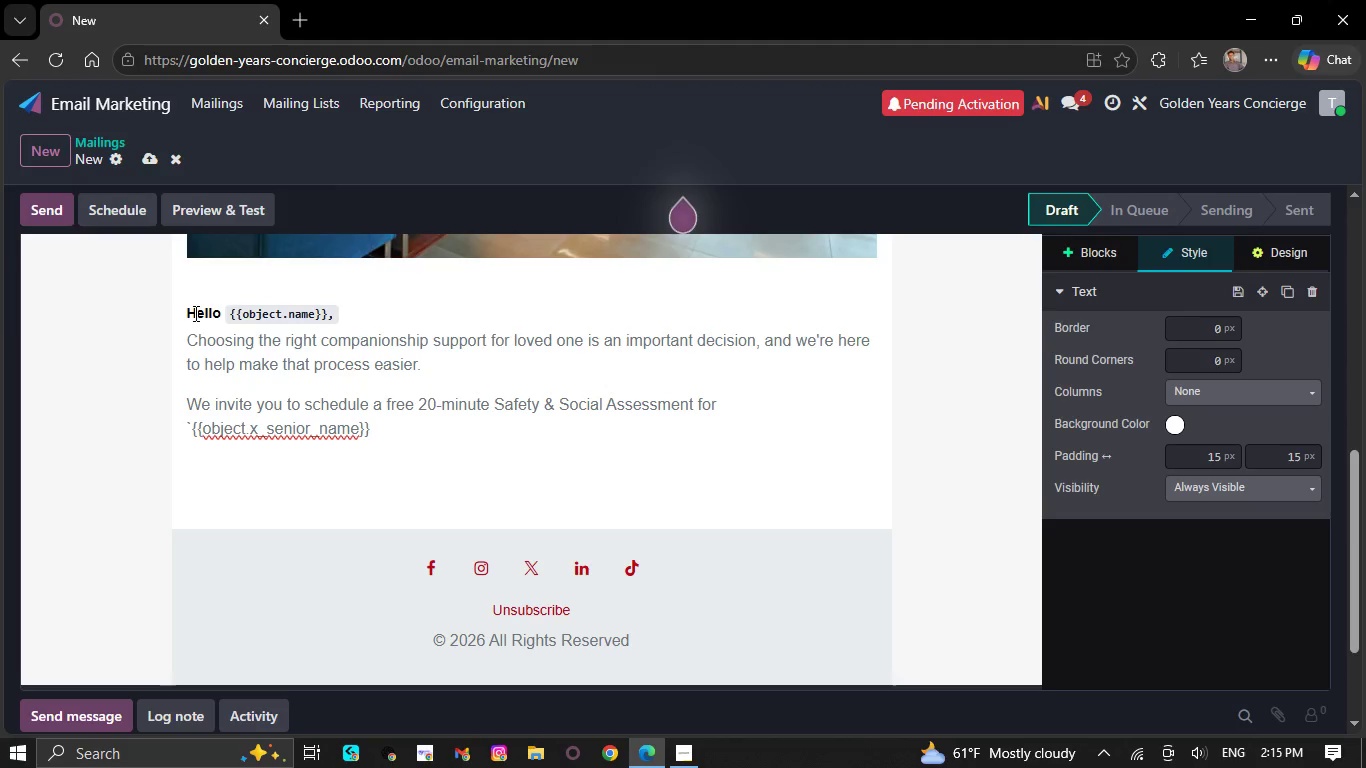 
key(Period)
 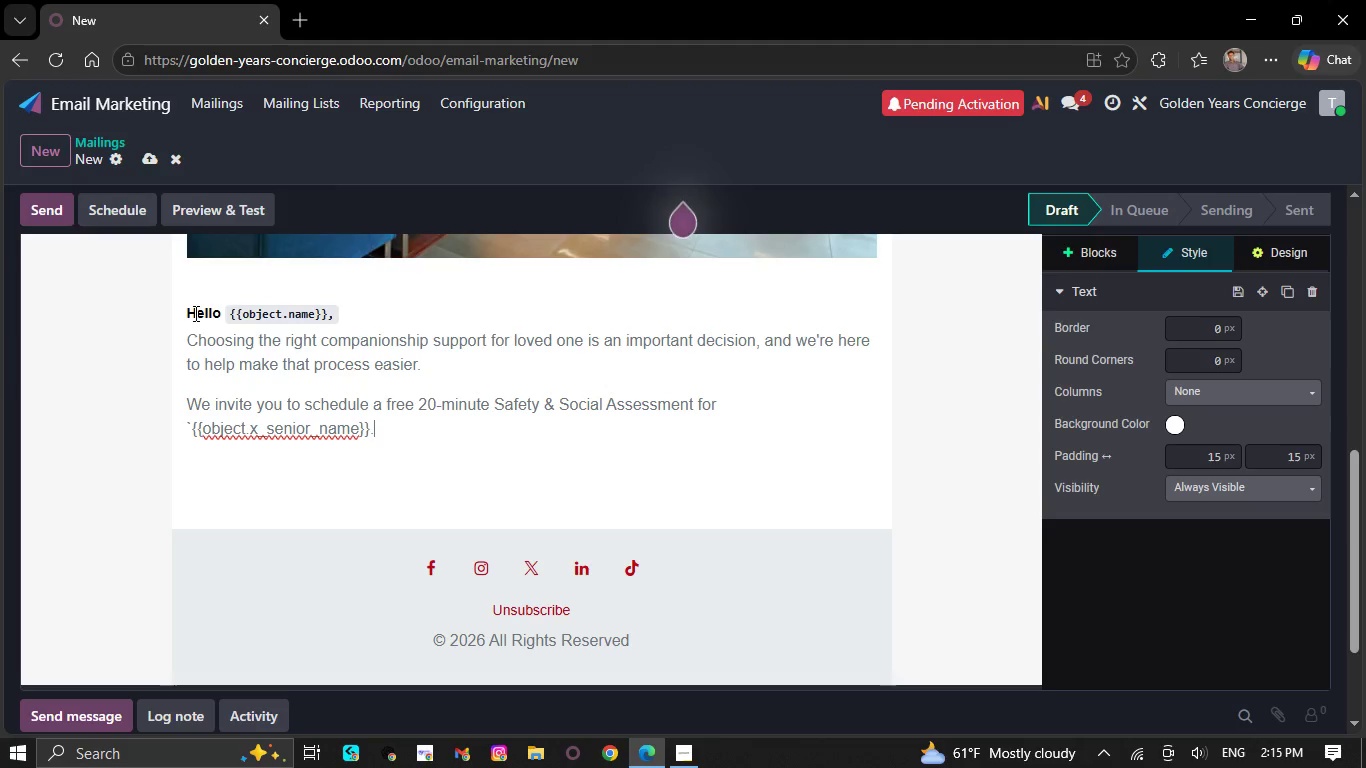 
key(Backquote)
 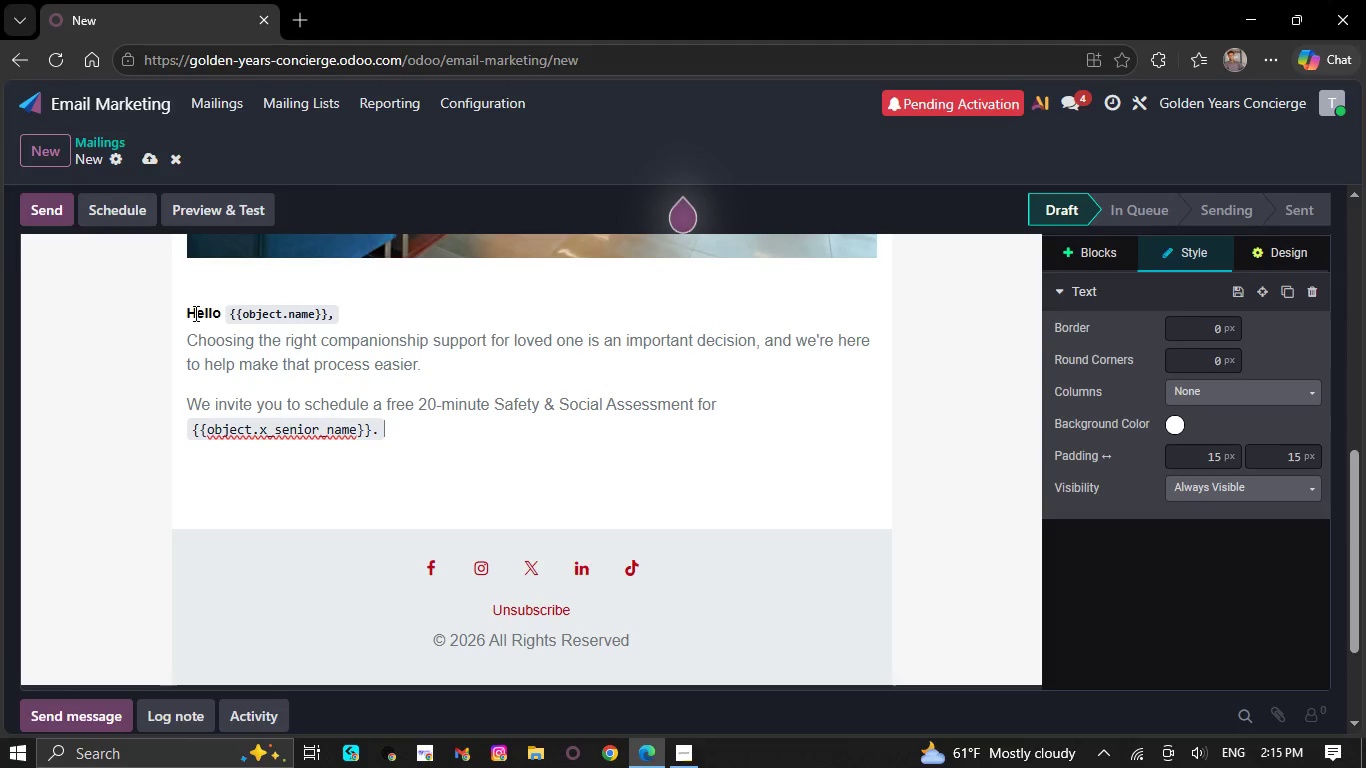 
key(NumpadEnter)
type(During this conversation, we'll discuss:)
key(NumpadEnter)
type(/)
 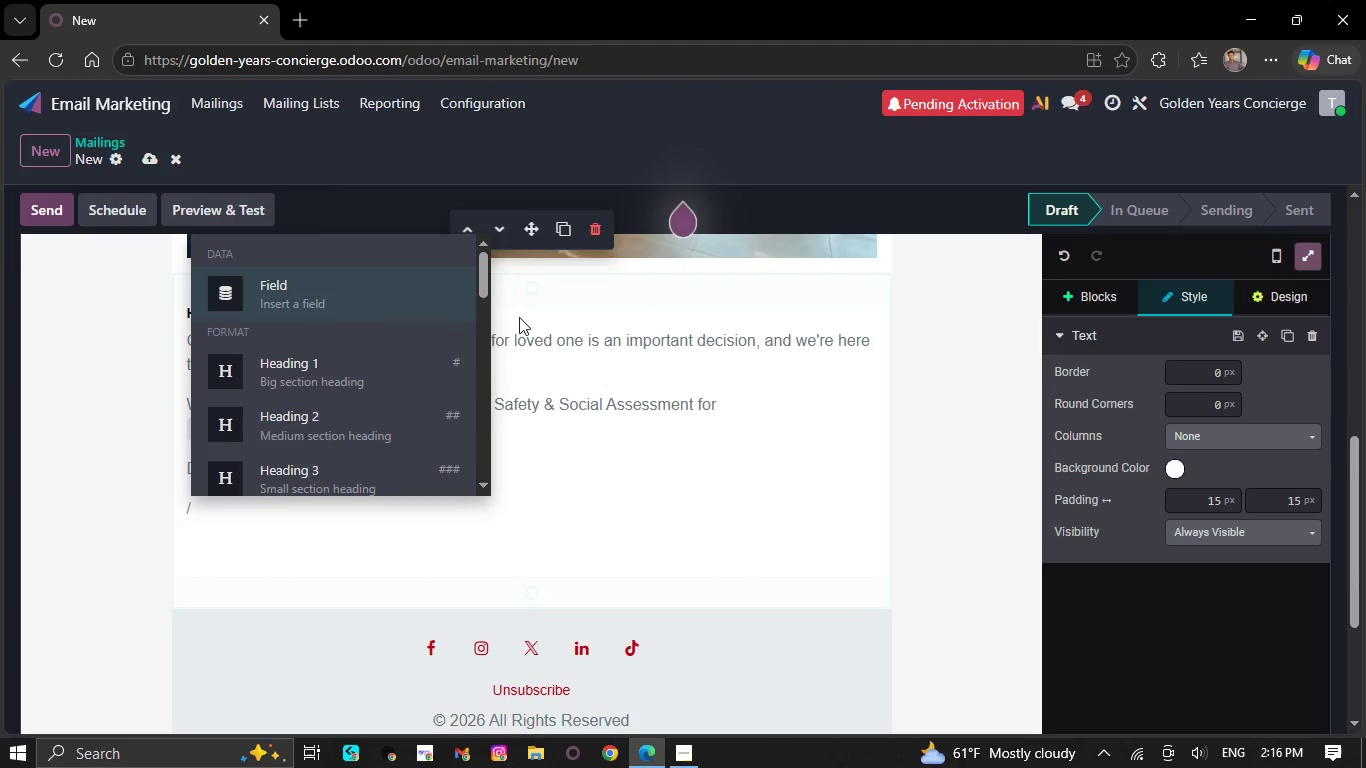 
scroll: coordinate [344, 428], scroll_direction: down, amount: 8.0
 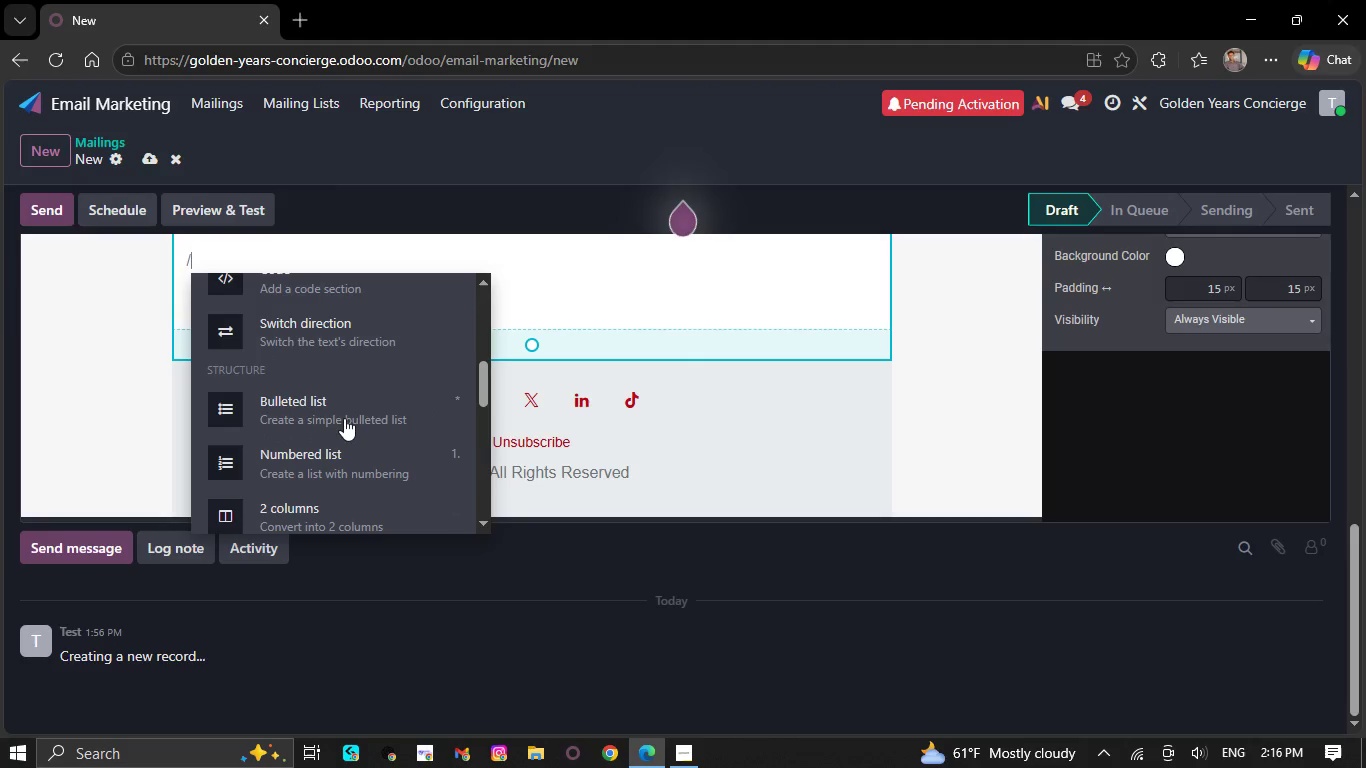 
left_click([345, 413])
 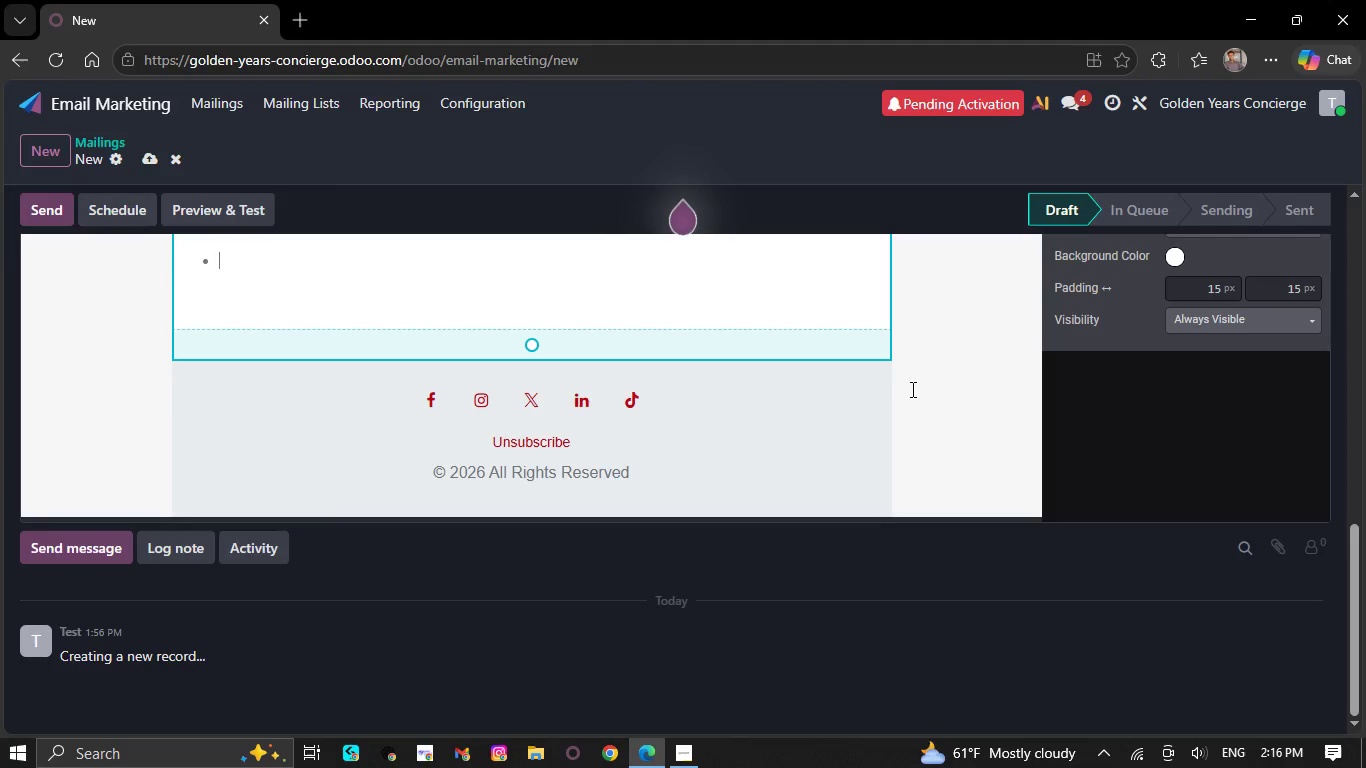 
scroll: coordinate [930, 386], scroll_direction: up, amount: 3.0
 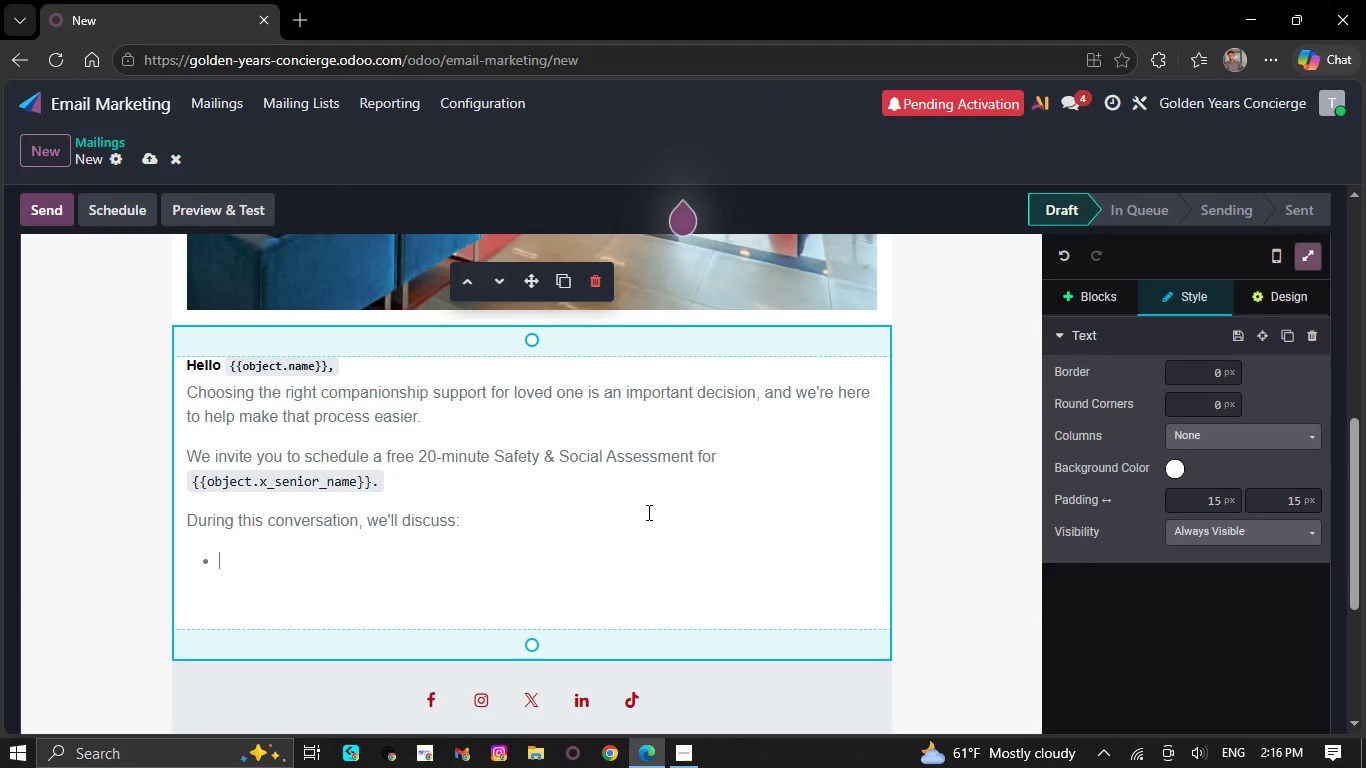 
type(Current routines)
 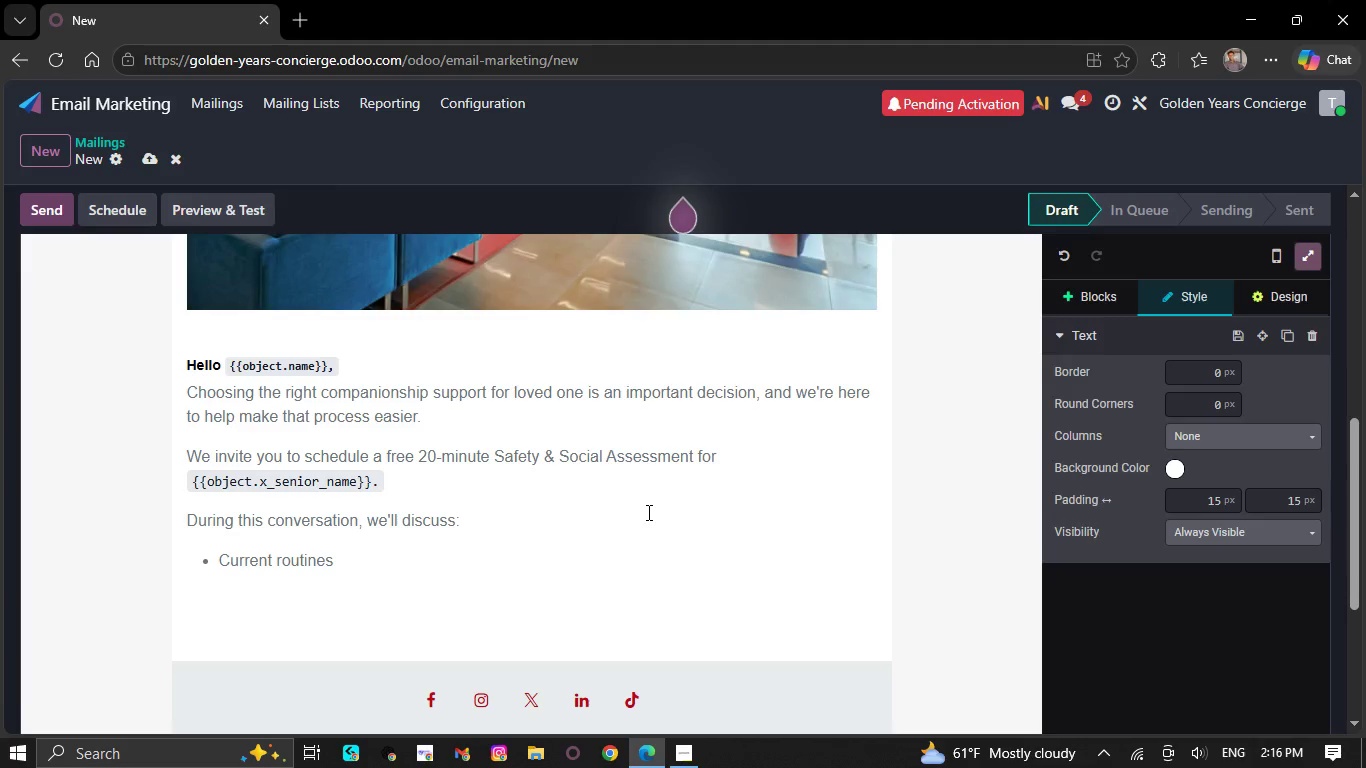 
wait(5.39)
 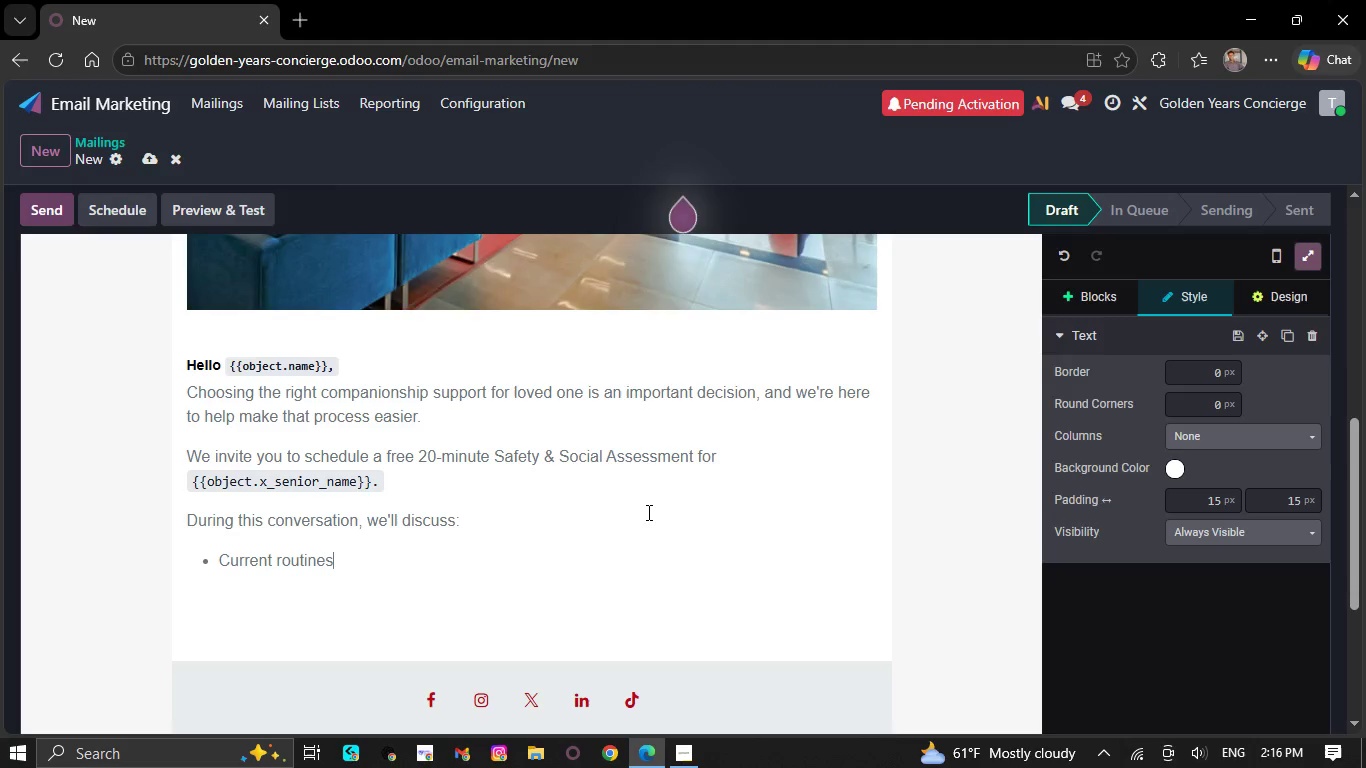 
type( and social engagement )
key(NumpadEnter)
type(Your concerns )
 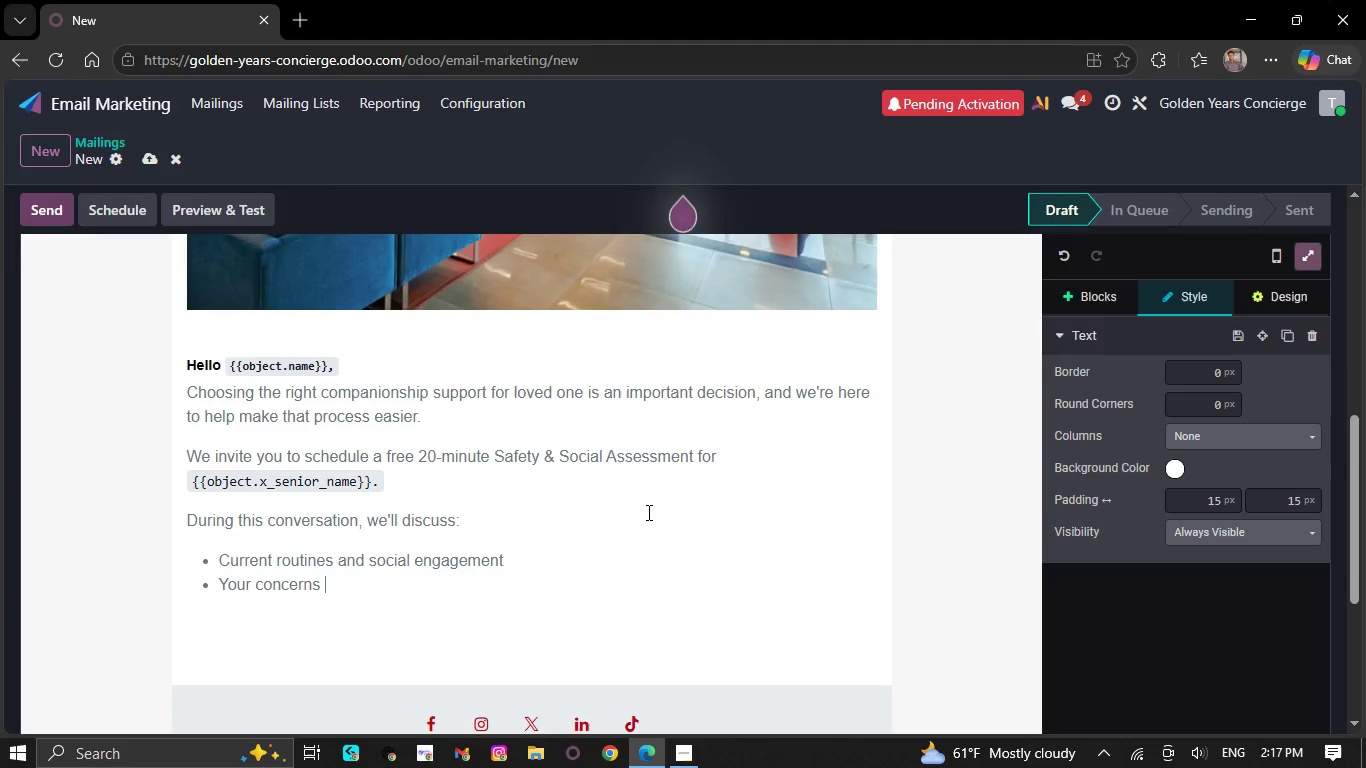 
type(regarding `{{)
 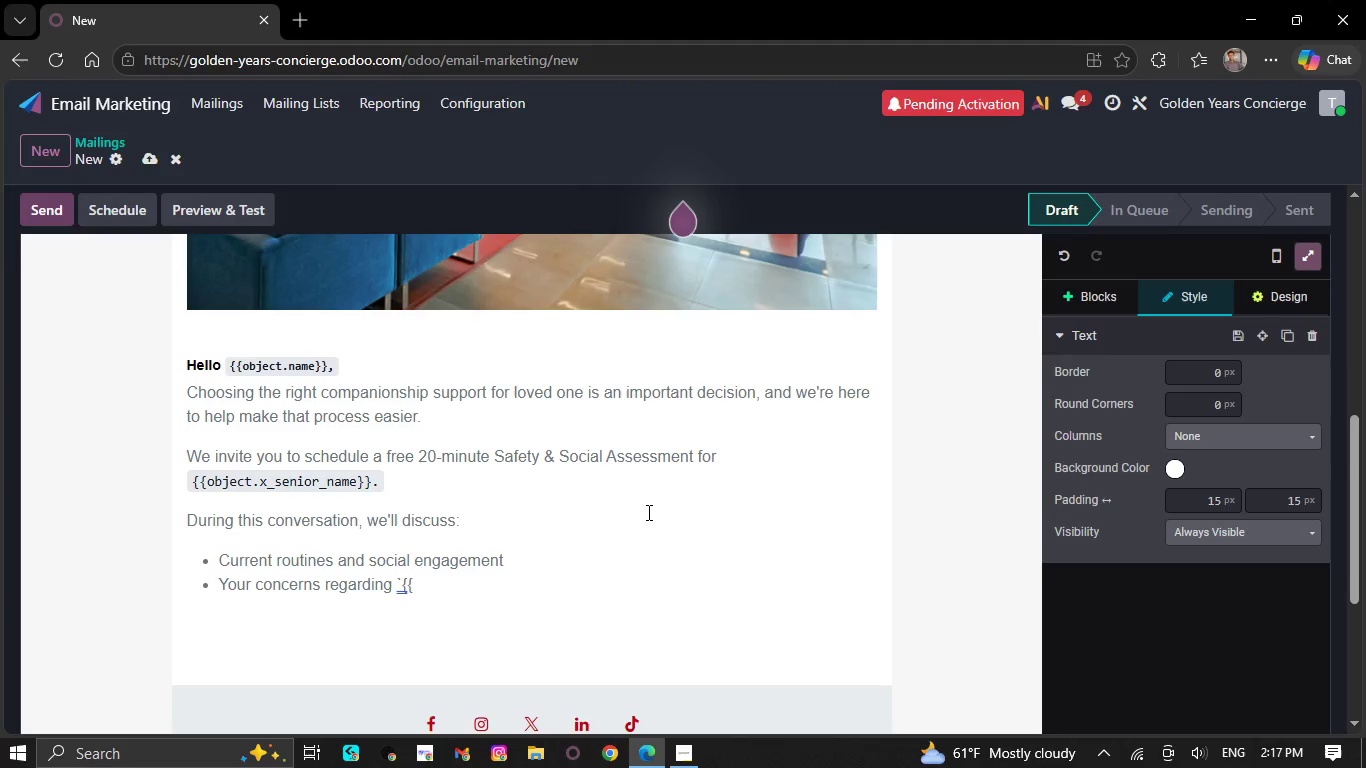 
type(objex)
key(Backspace)
type(ct)
 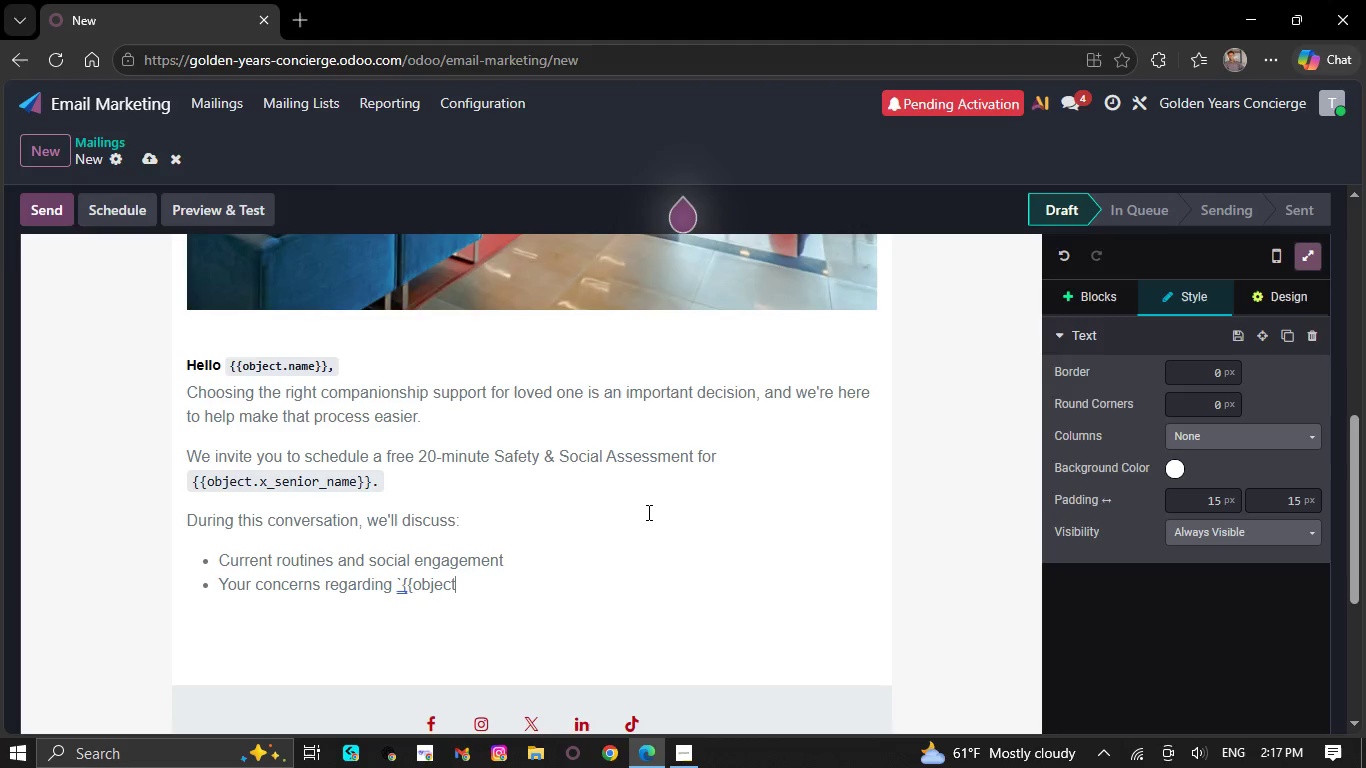 
key(Period)
 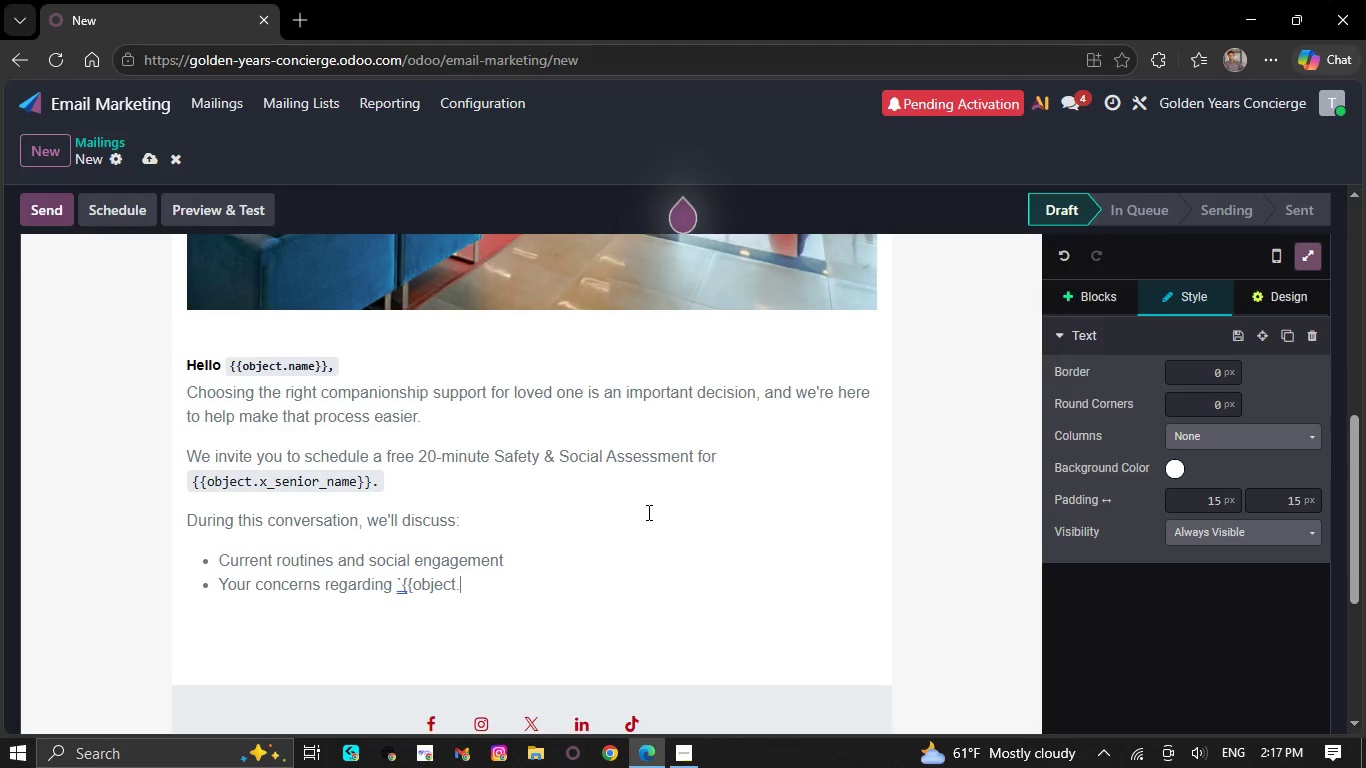 
key(X)
 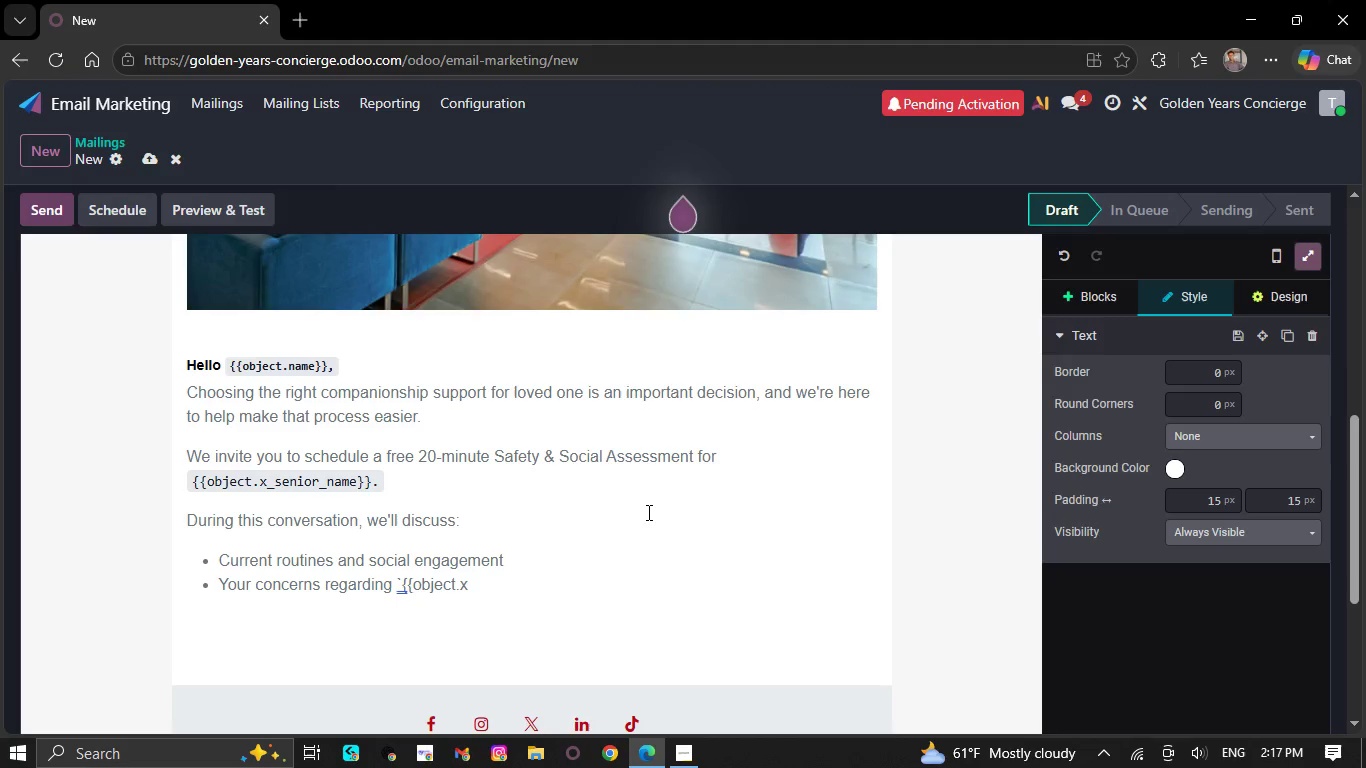 
key(Shift+ShiftRight)
 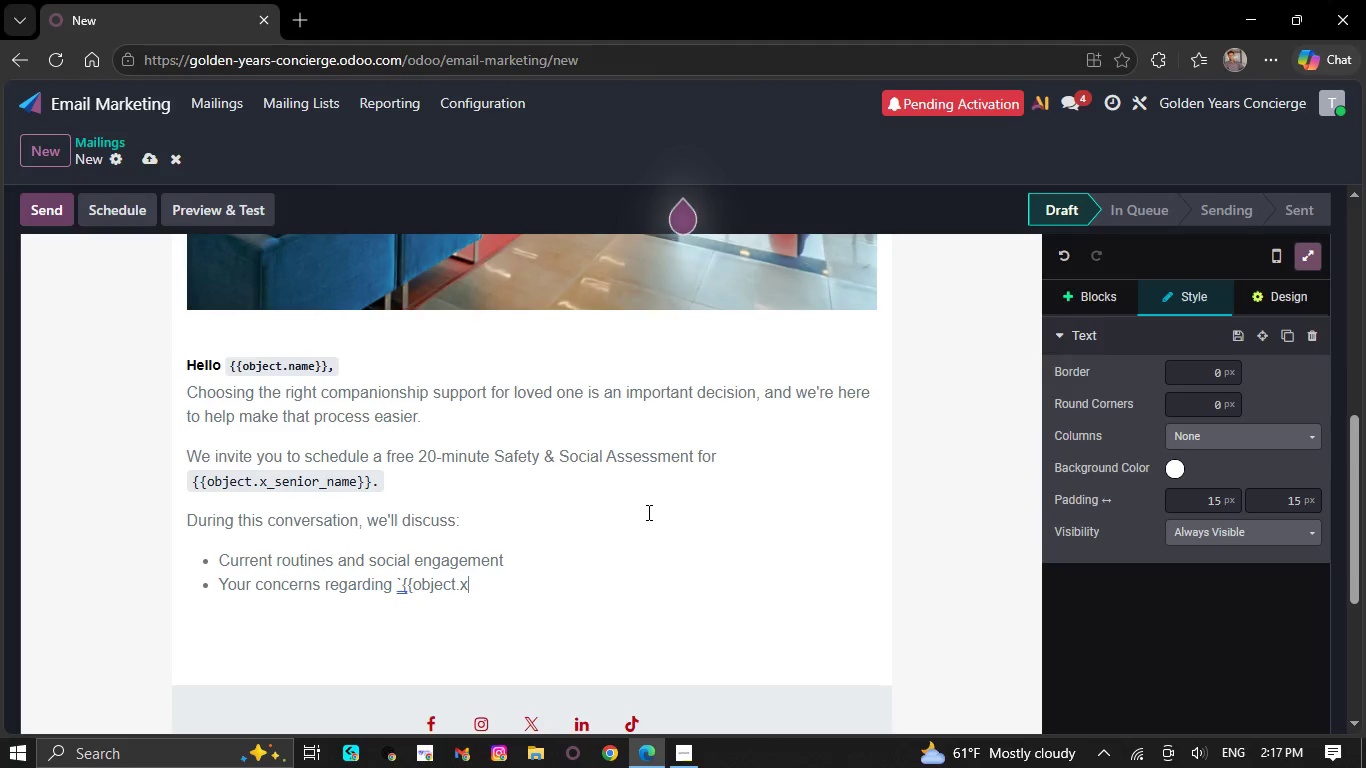 
key(Shift+Minus)
 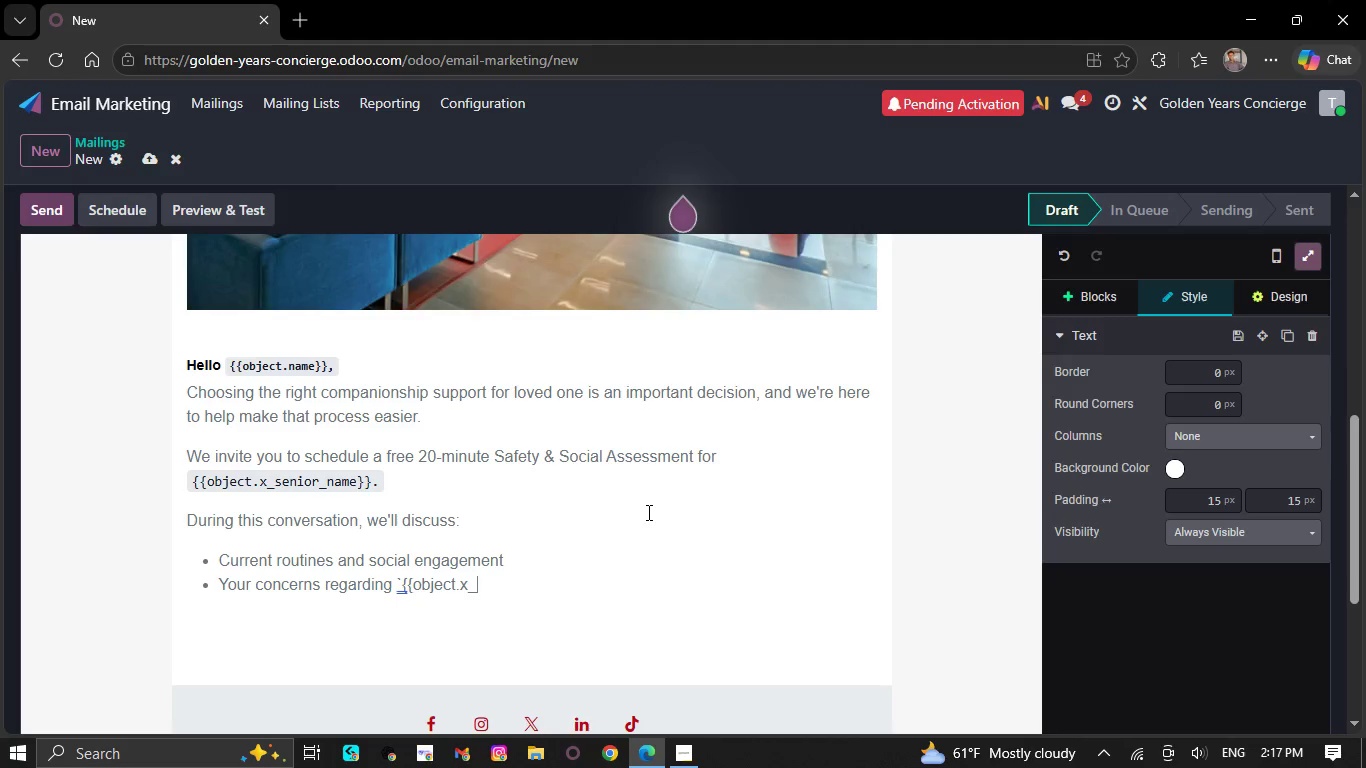 
type(primary_concern}}`)
 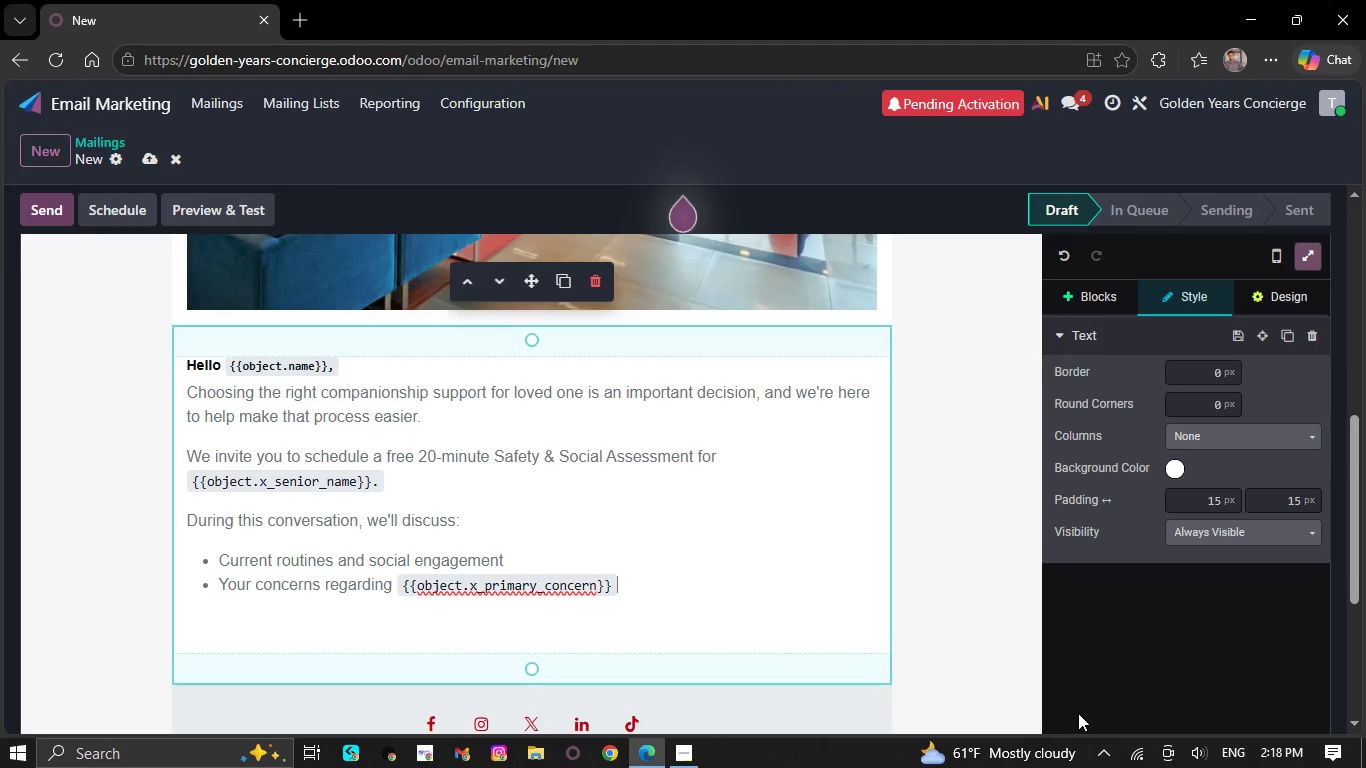 
key(NumpadEnter)
 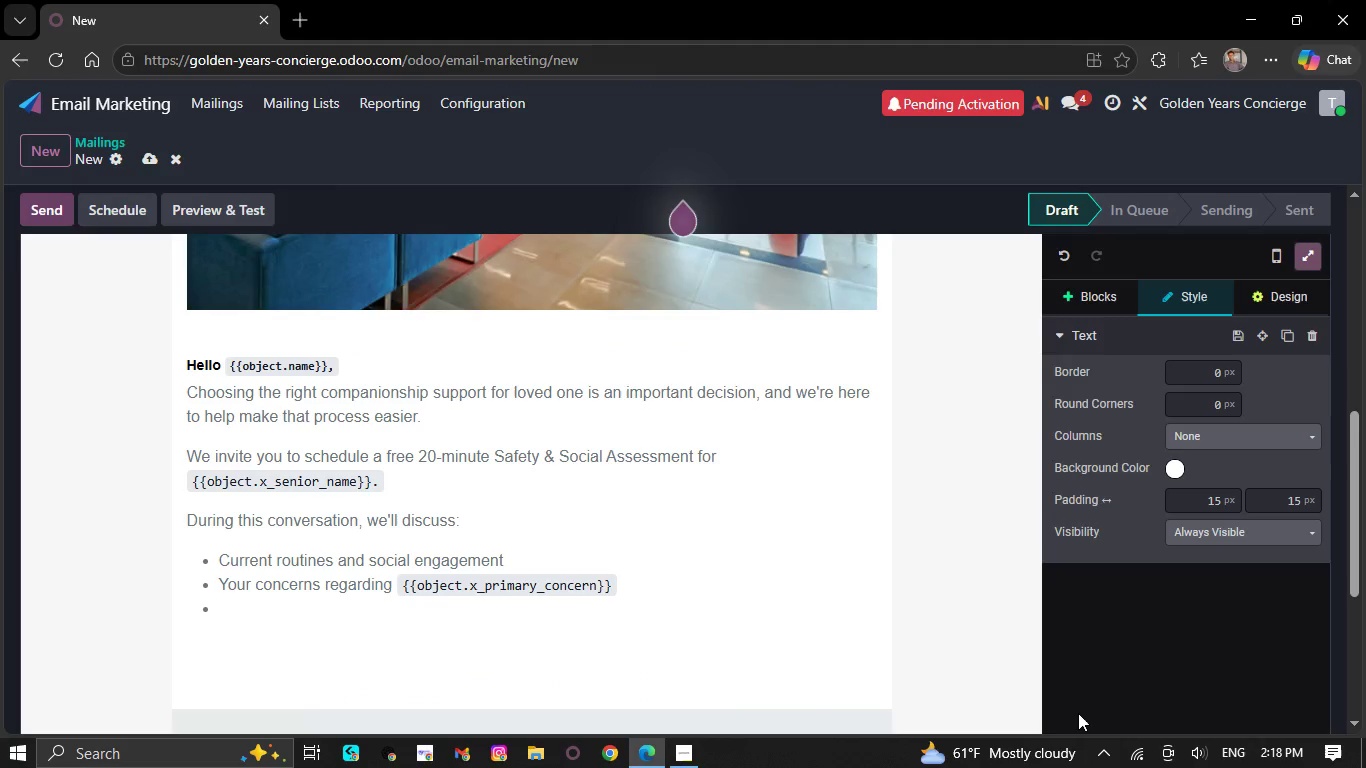 
key(CapsLock)
 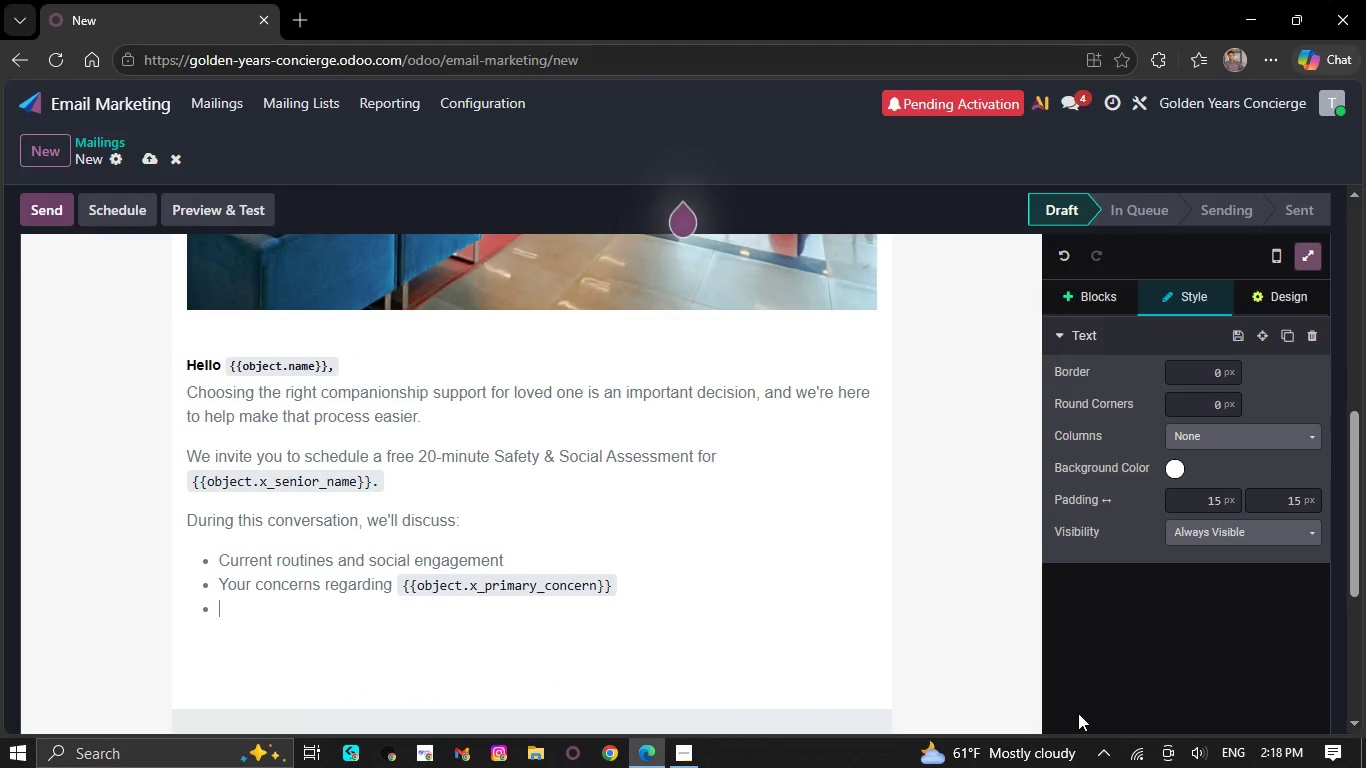 
key(R)
 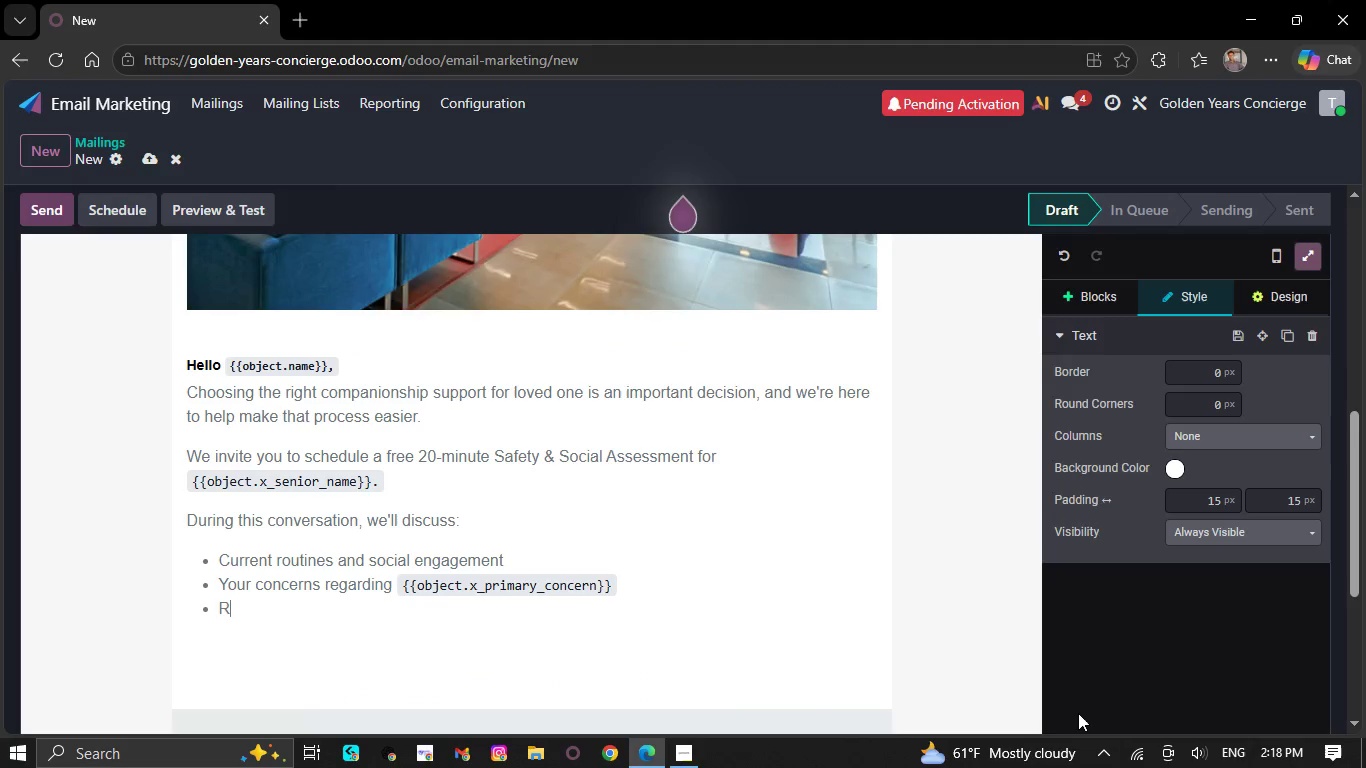 
key(CapsLock)
 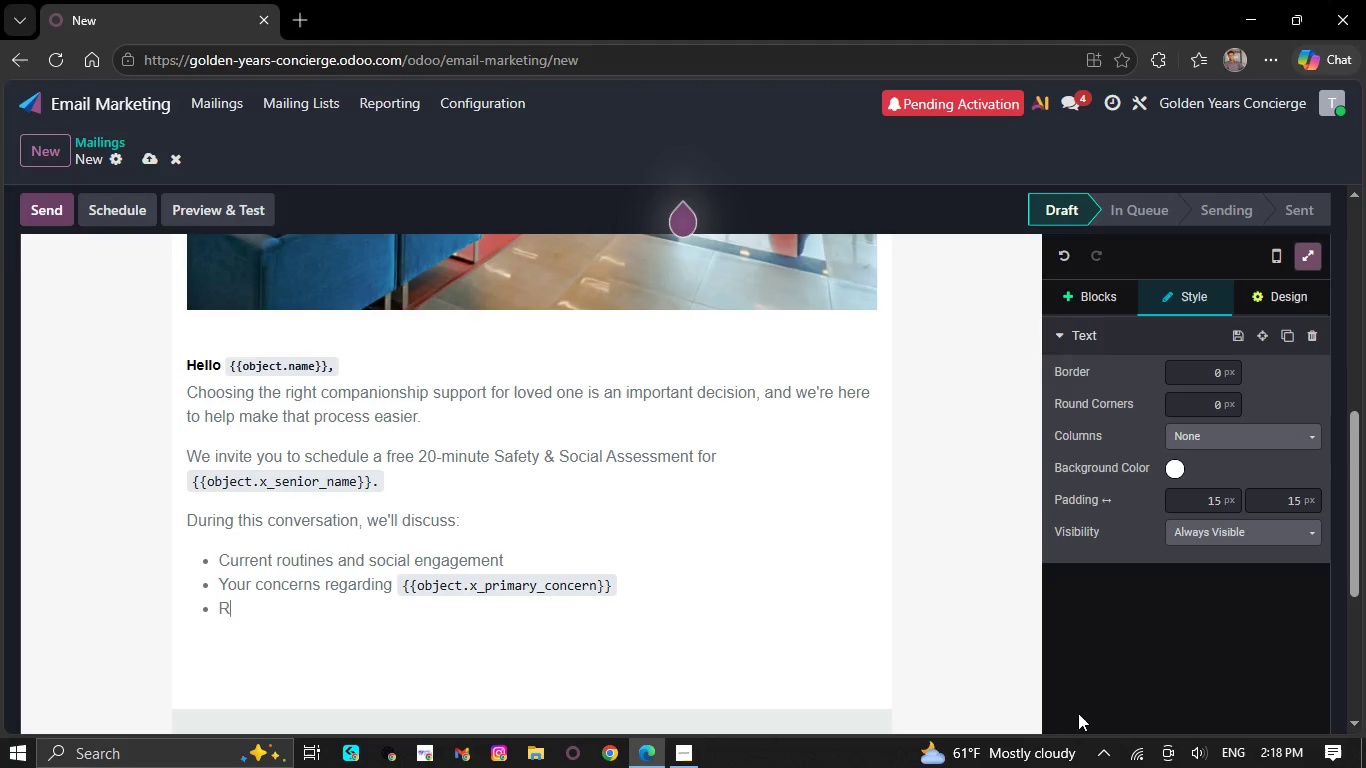 
type(ecommended companionship options)
key(NumpadEnter)
type(Ways to improve )
 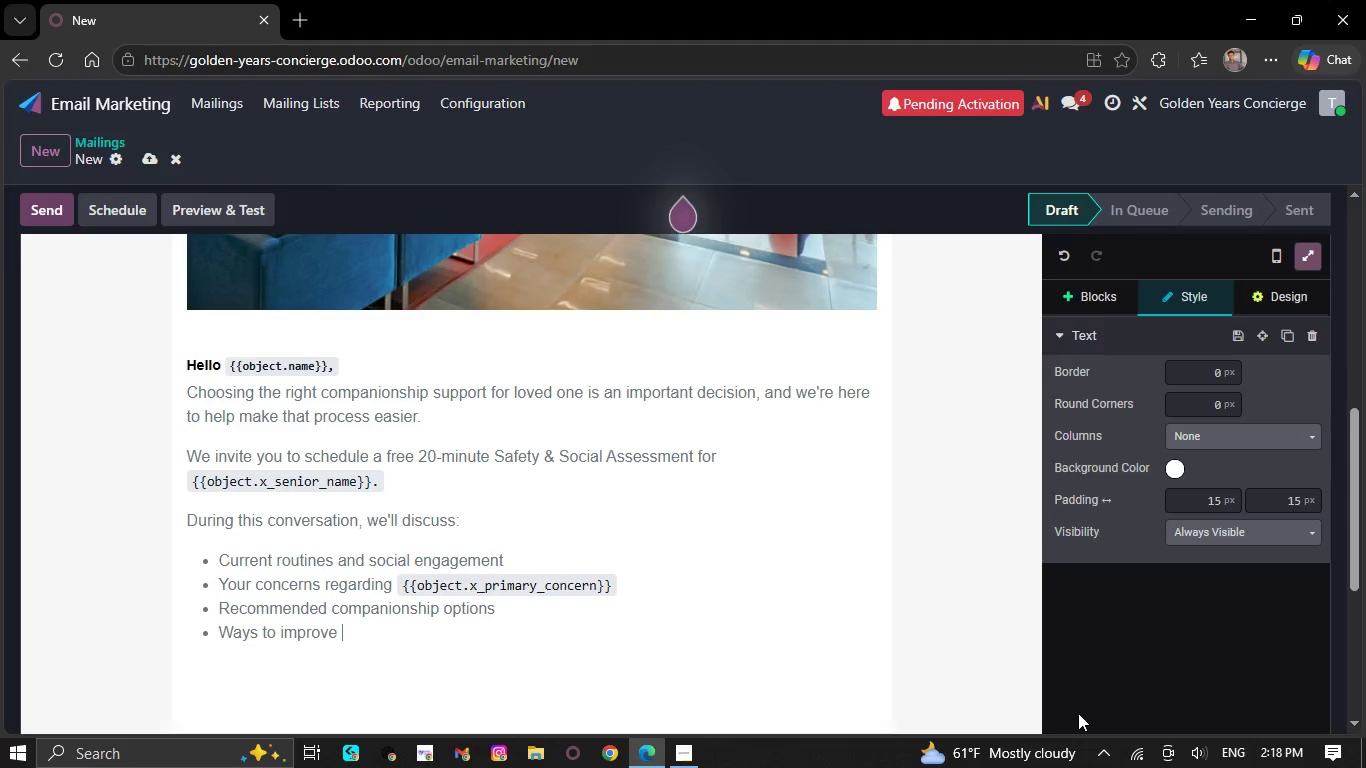 
wait(6.28)
 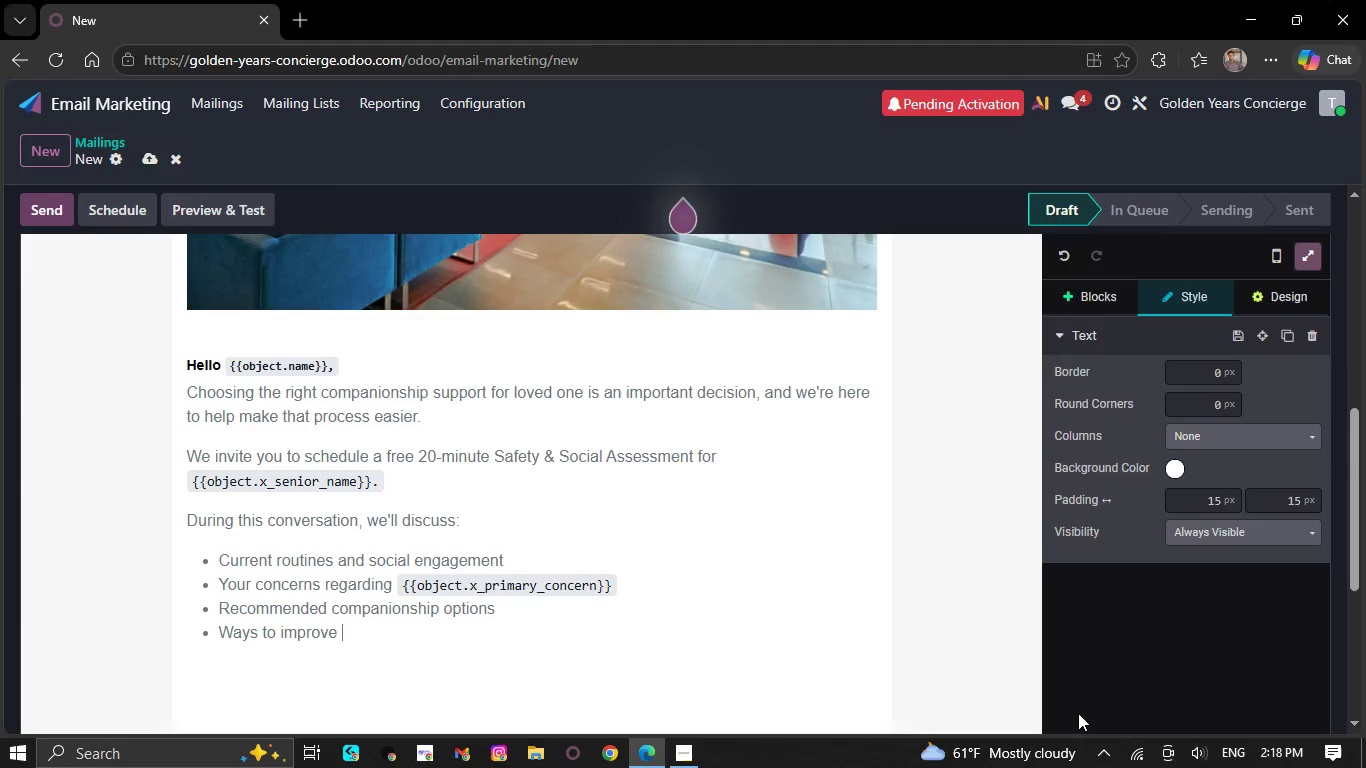 
type(comfort )
key(Backspace)
type(, connection, and peace of mind)
key(NumpadEnter)
key(Backspace)
key(Backspace)
type(There is)
 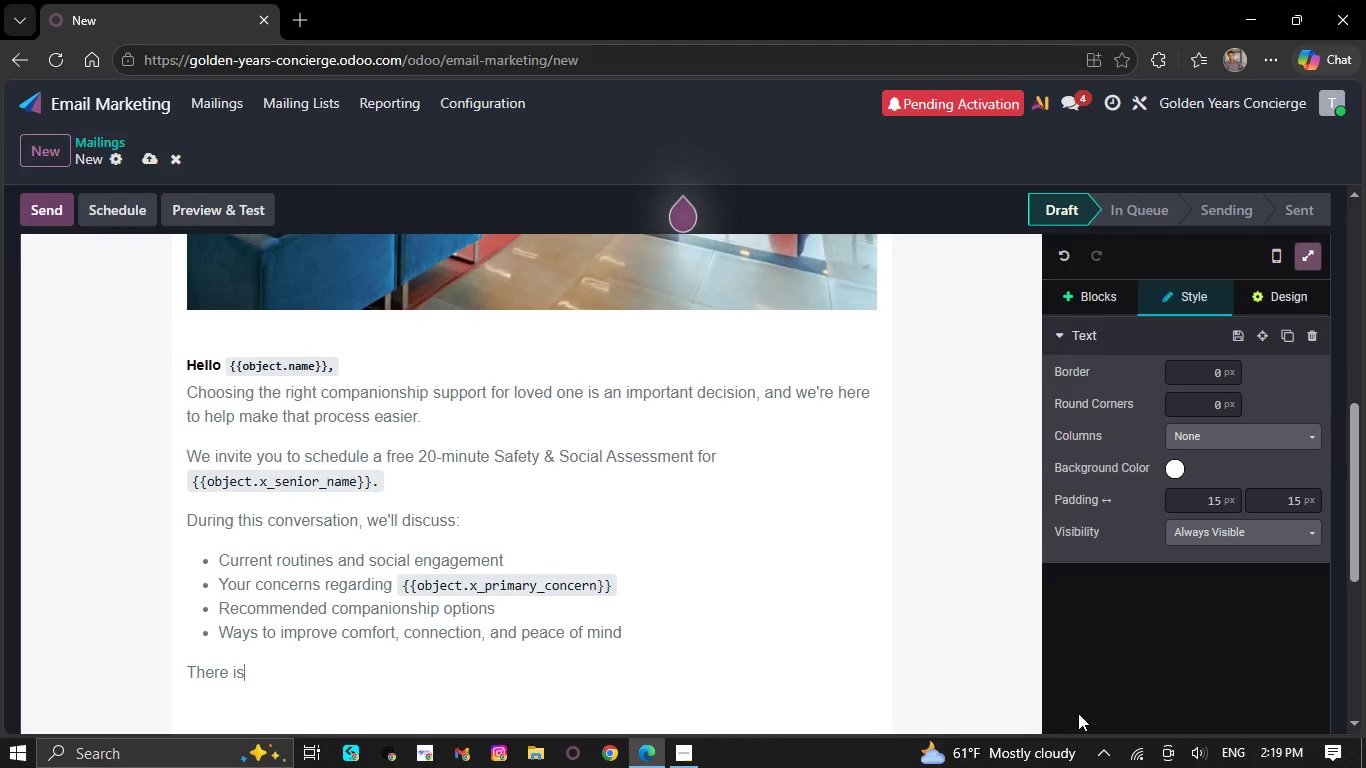 
wait(7.61)
 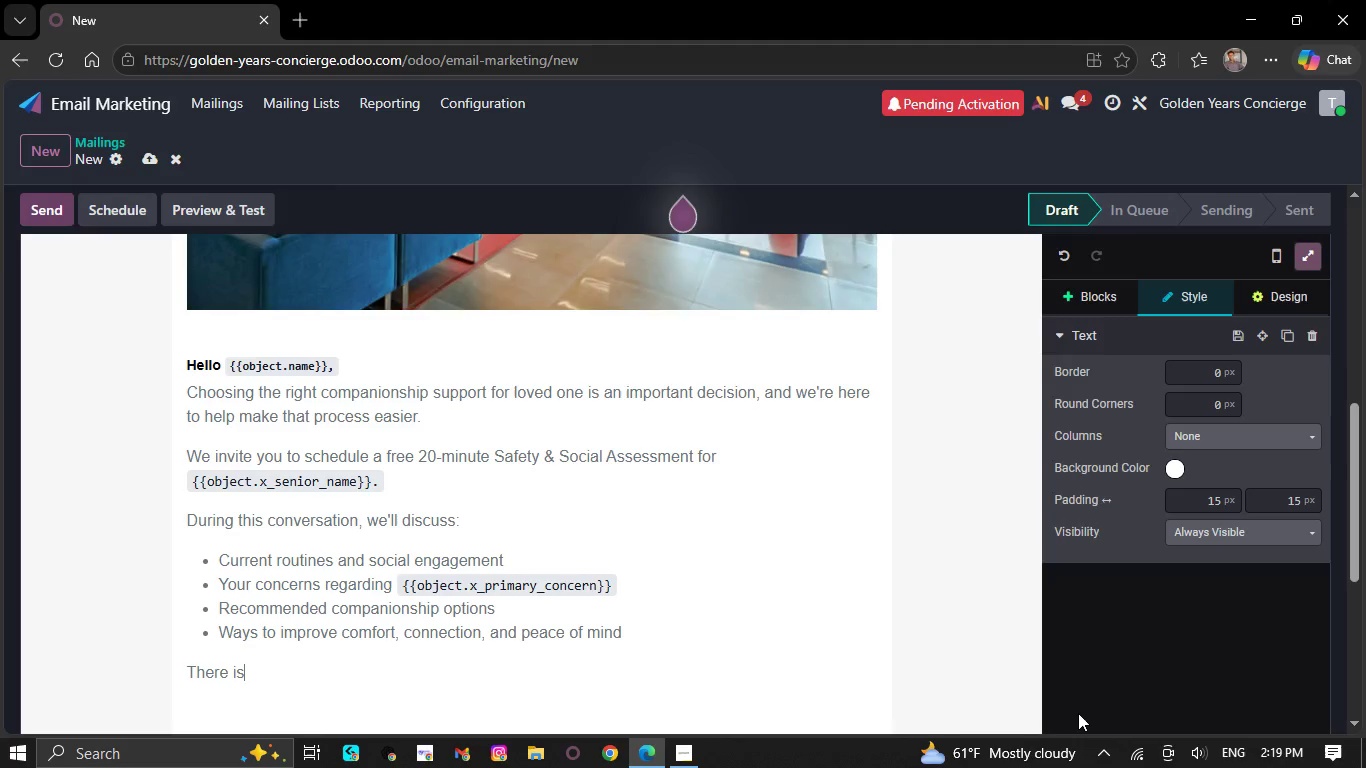 
type(ab)
key(Backspace)
key(Backspace)
type( ab)
 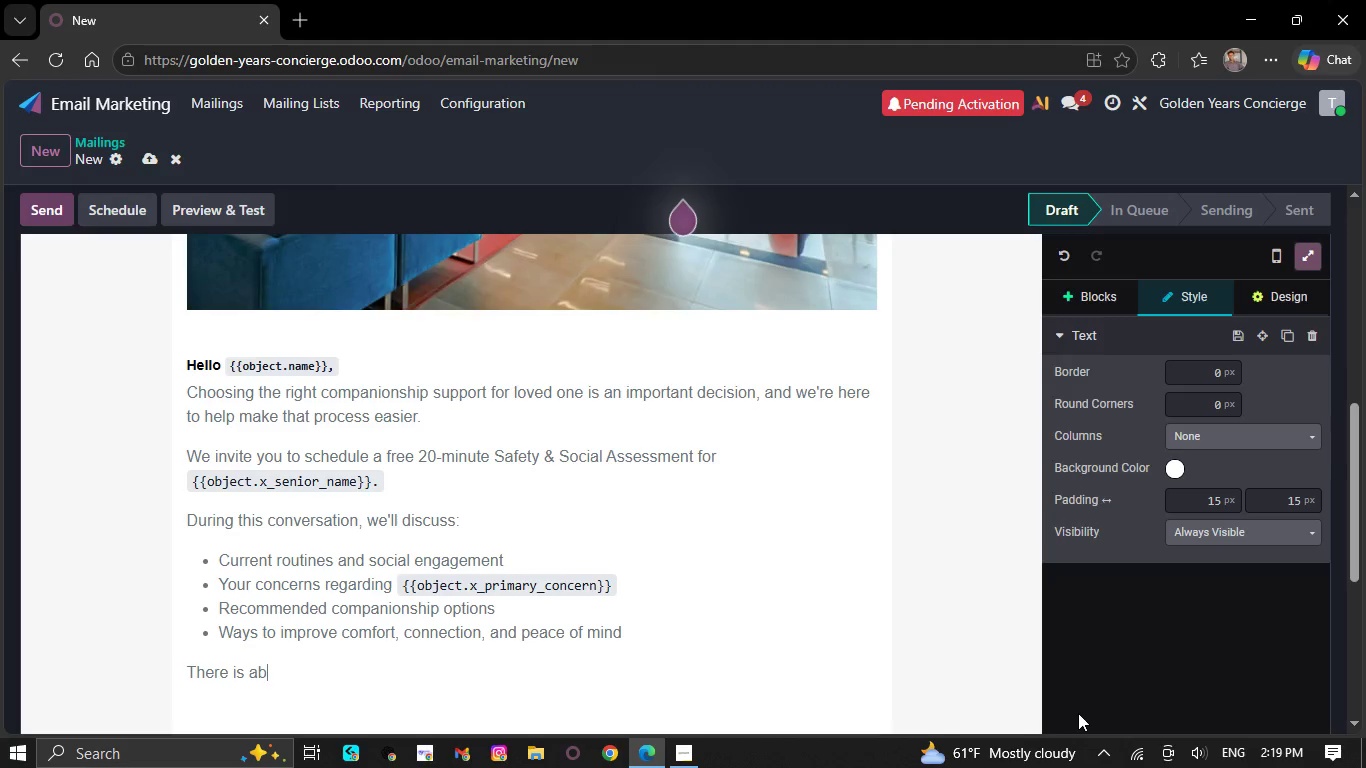 
key(S)
 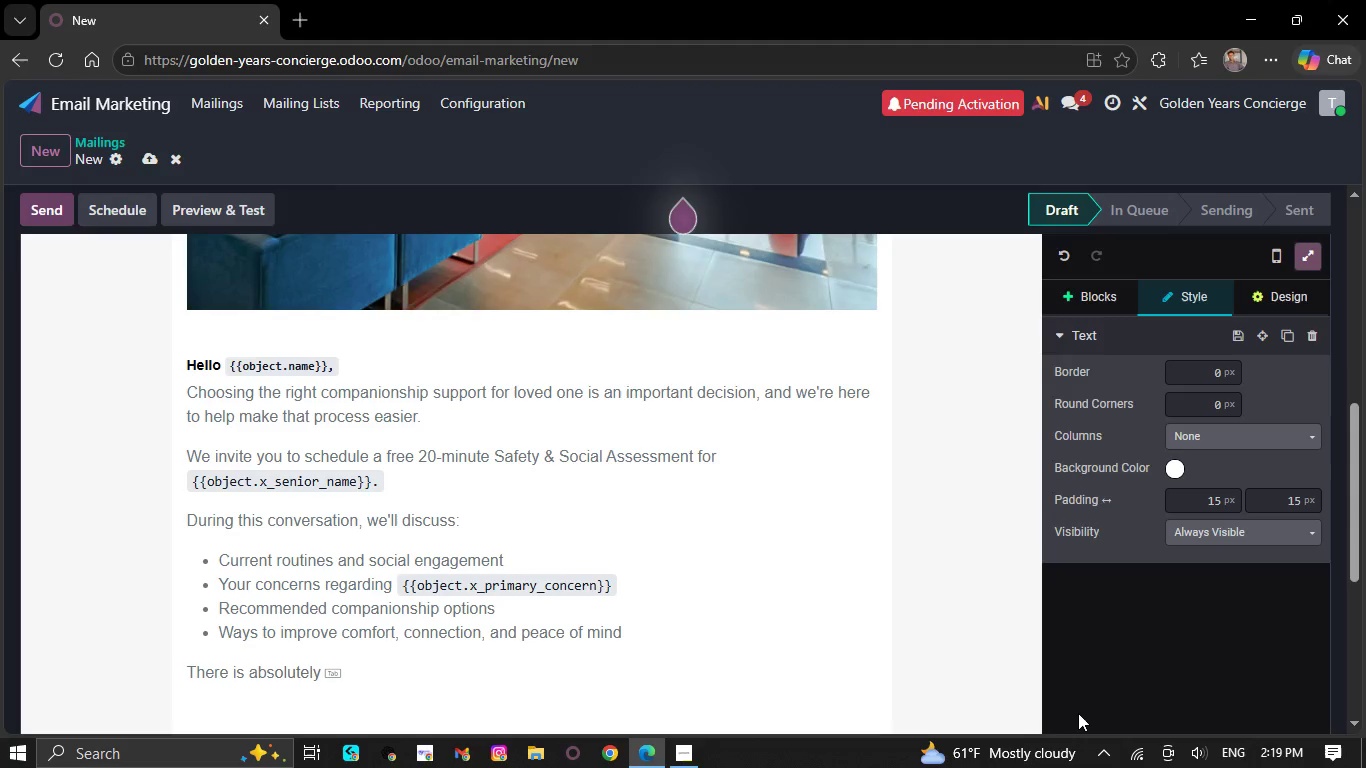 
wait(6.98)
 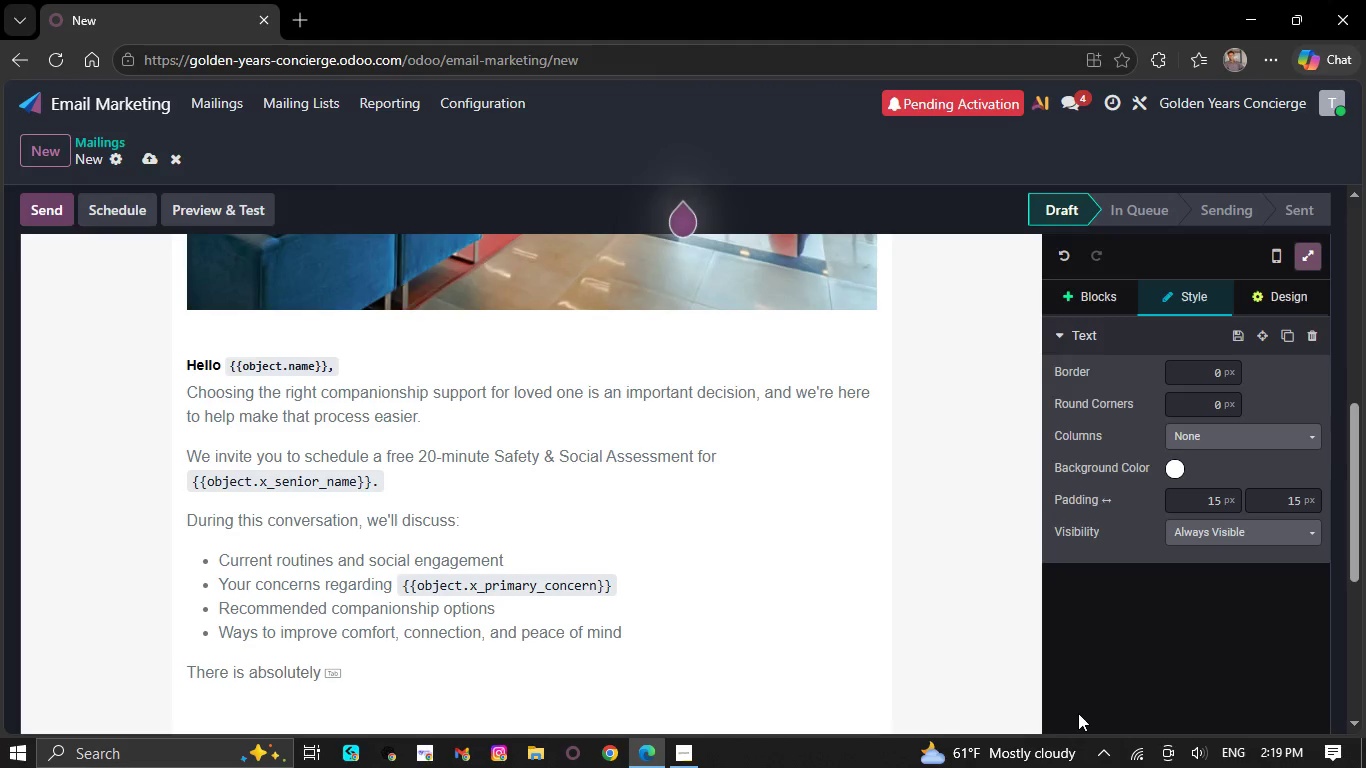 
key(Tab)
 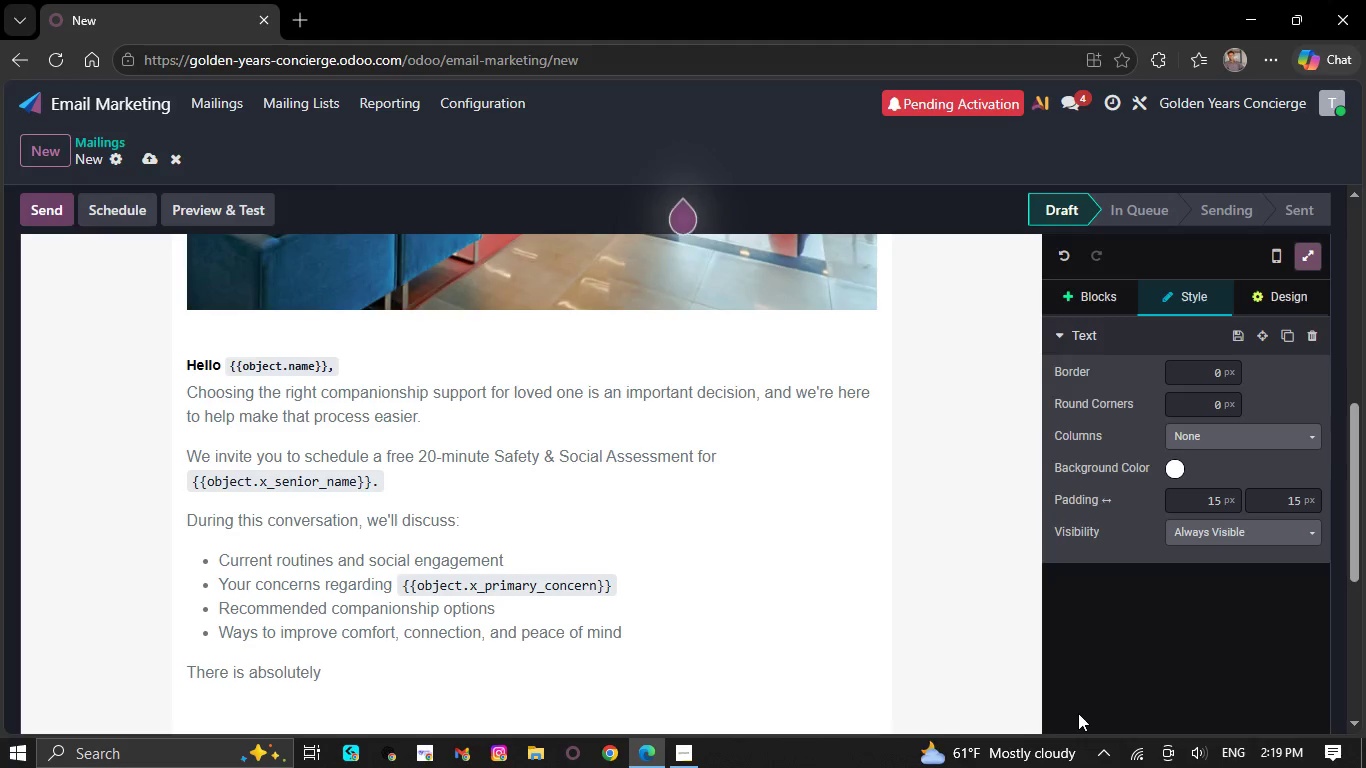 
key(Space)
 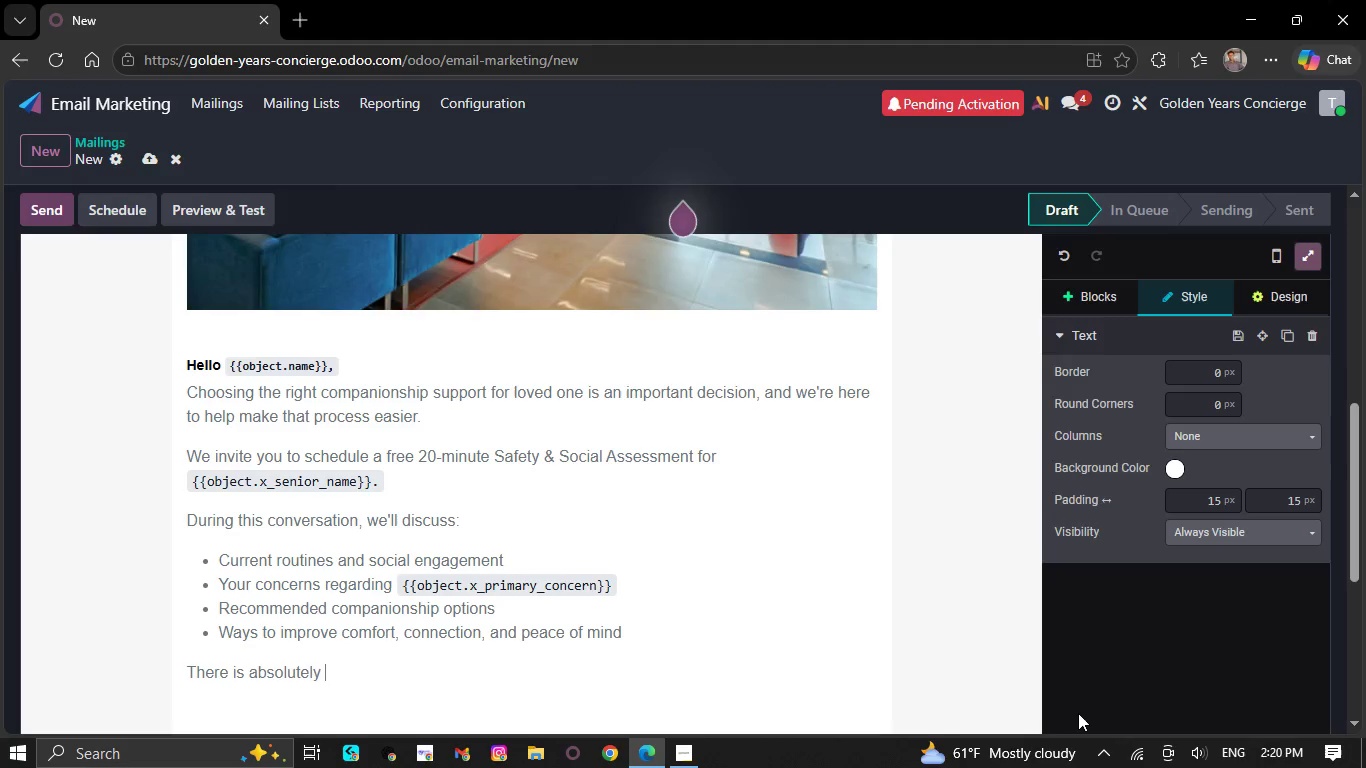 
type(no p)
 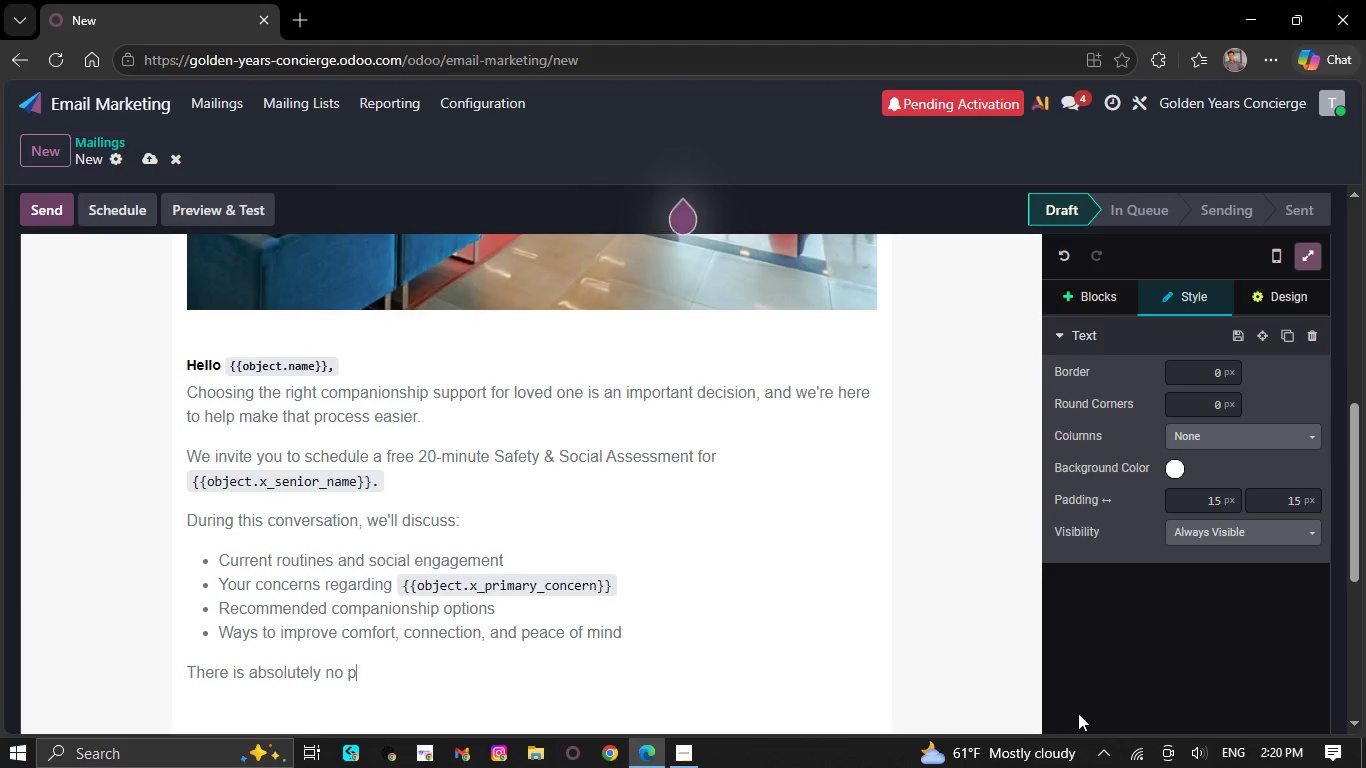 
type(ressure or obligation just a caring co)
 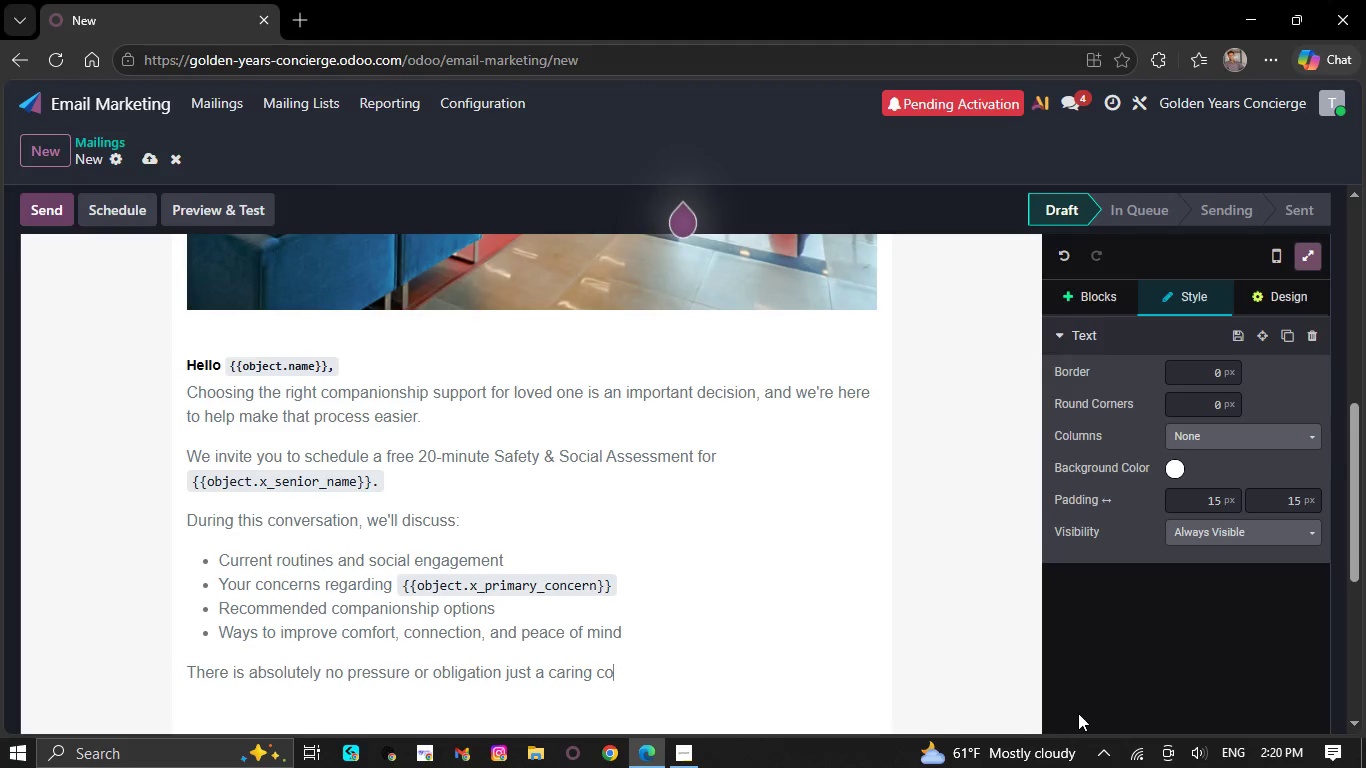 
type(nversation focused o)
 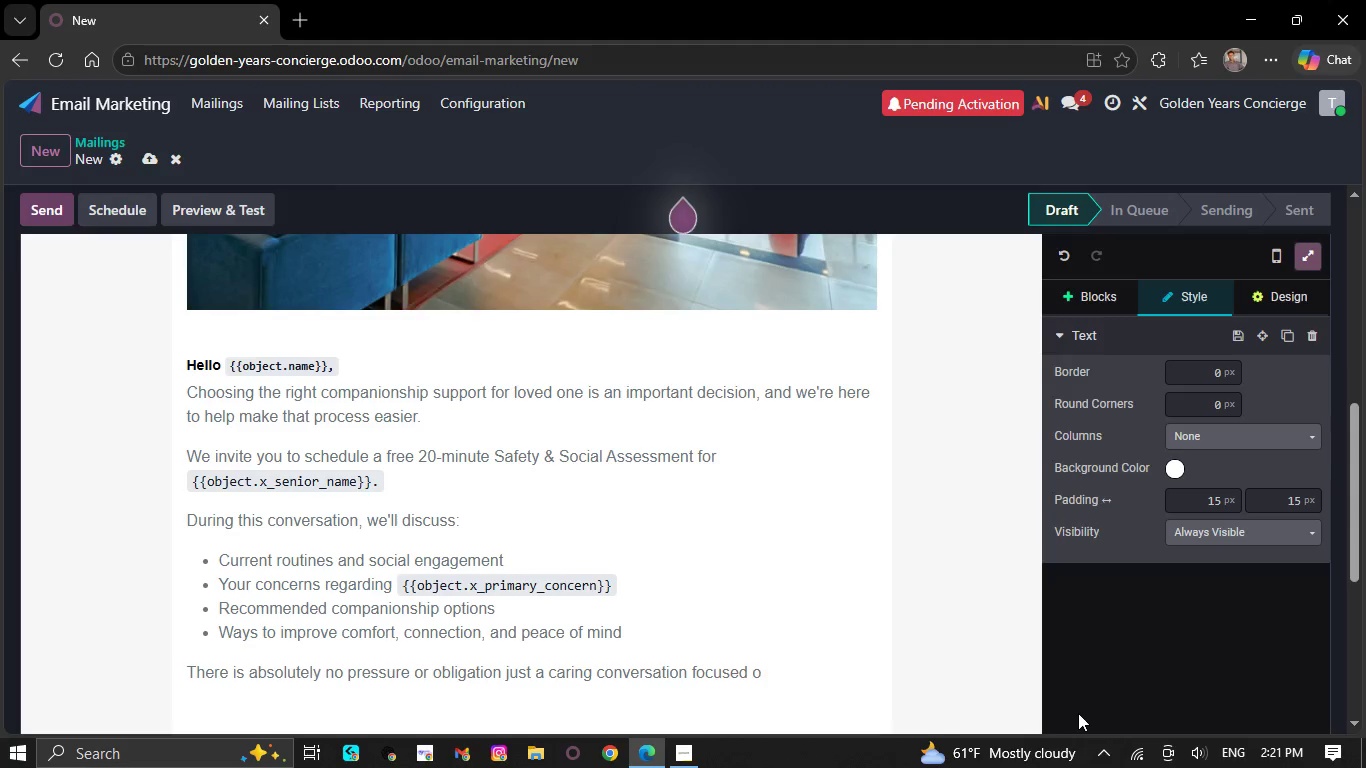 
type(n un)
 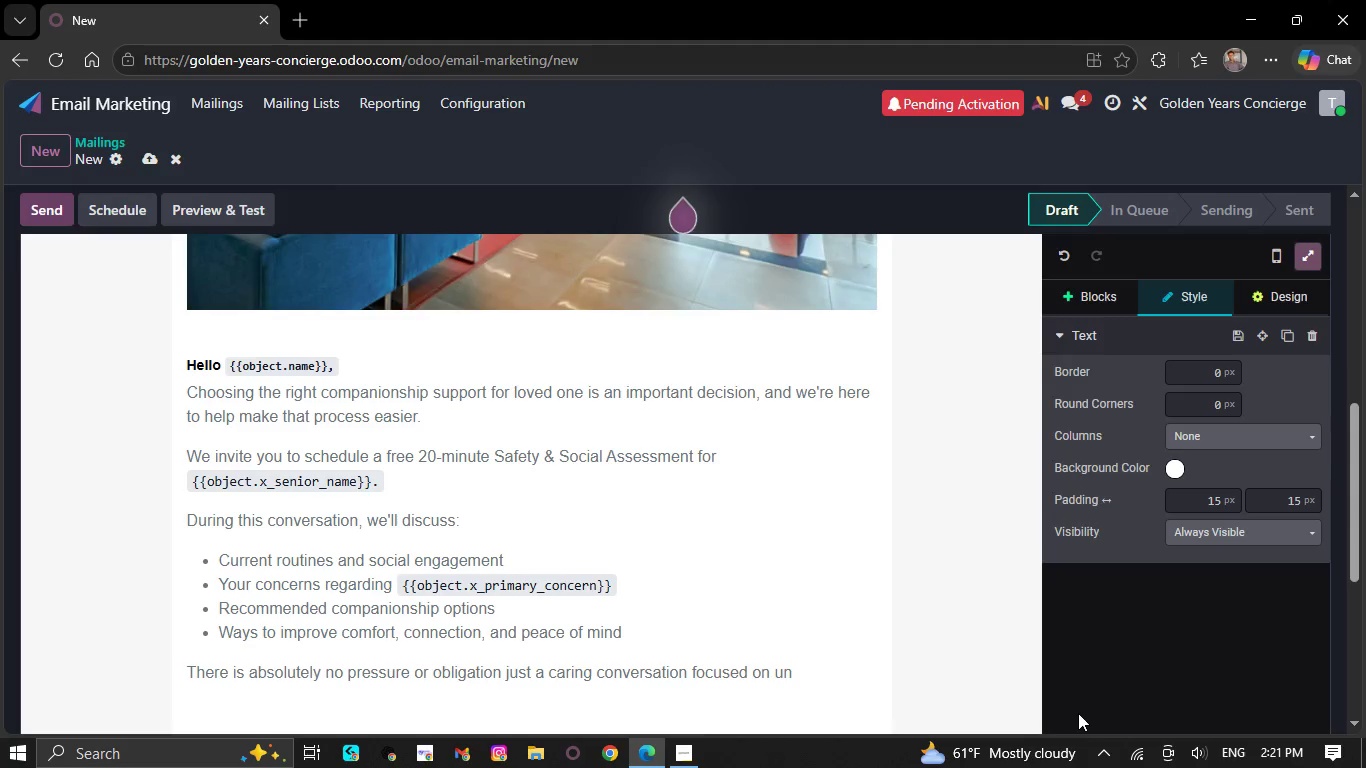 
wait(26.31)
 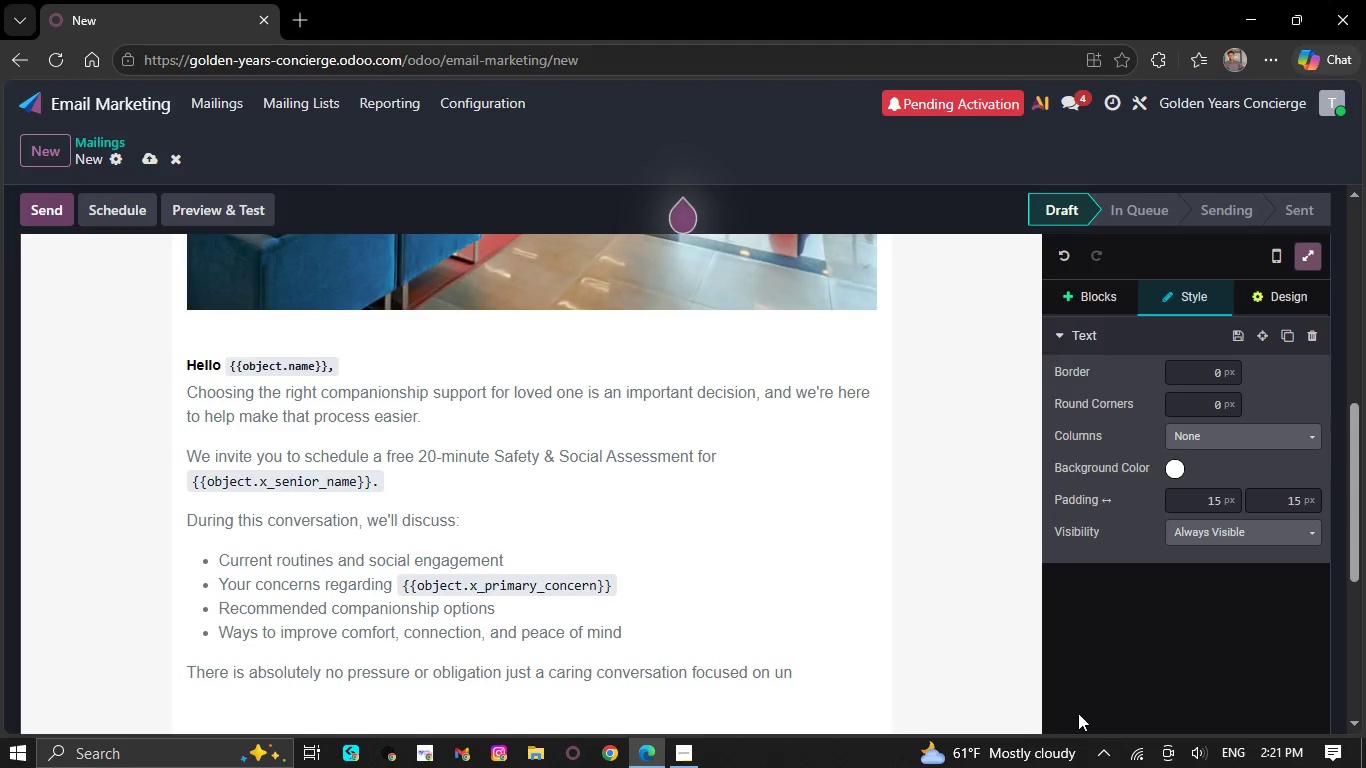 
type(der)
 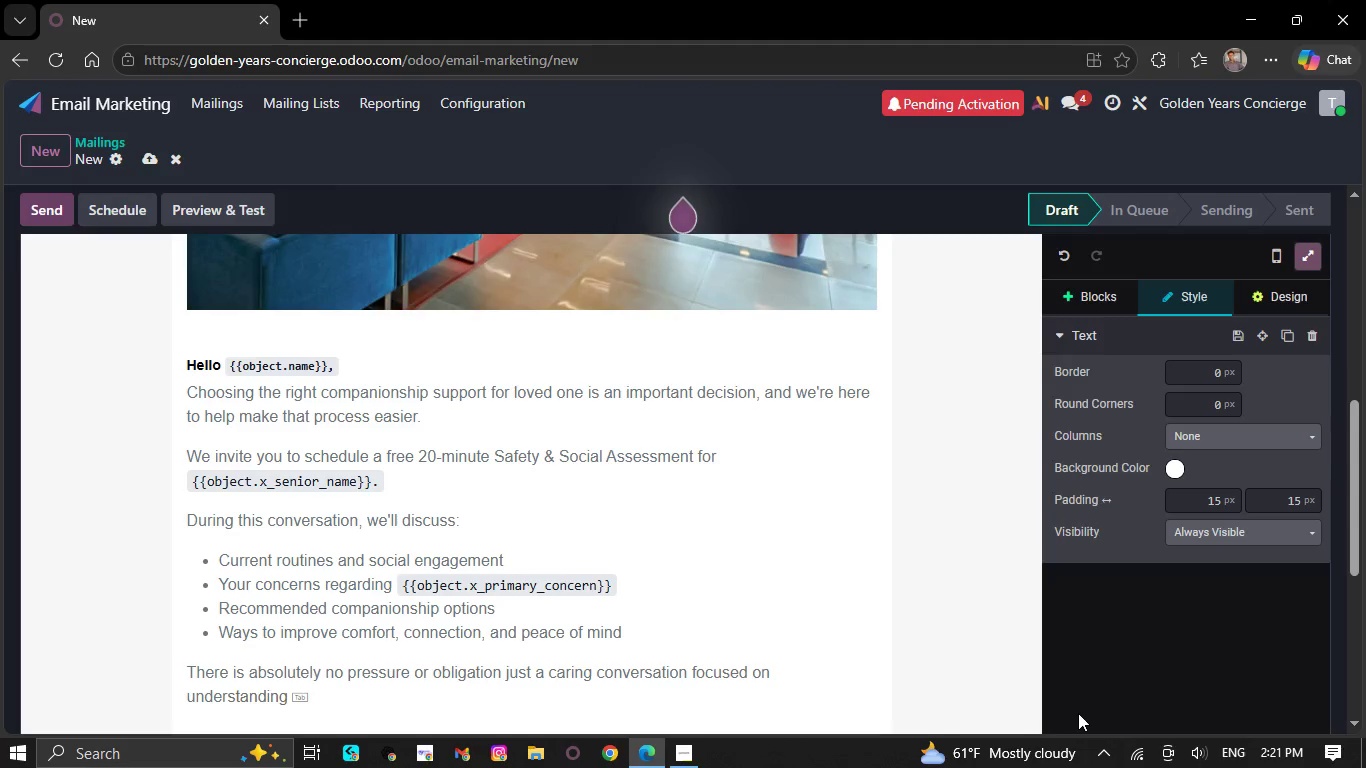 
type(standing)
 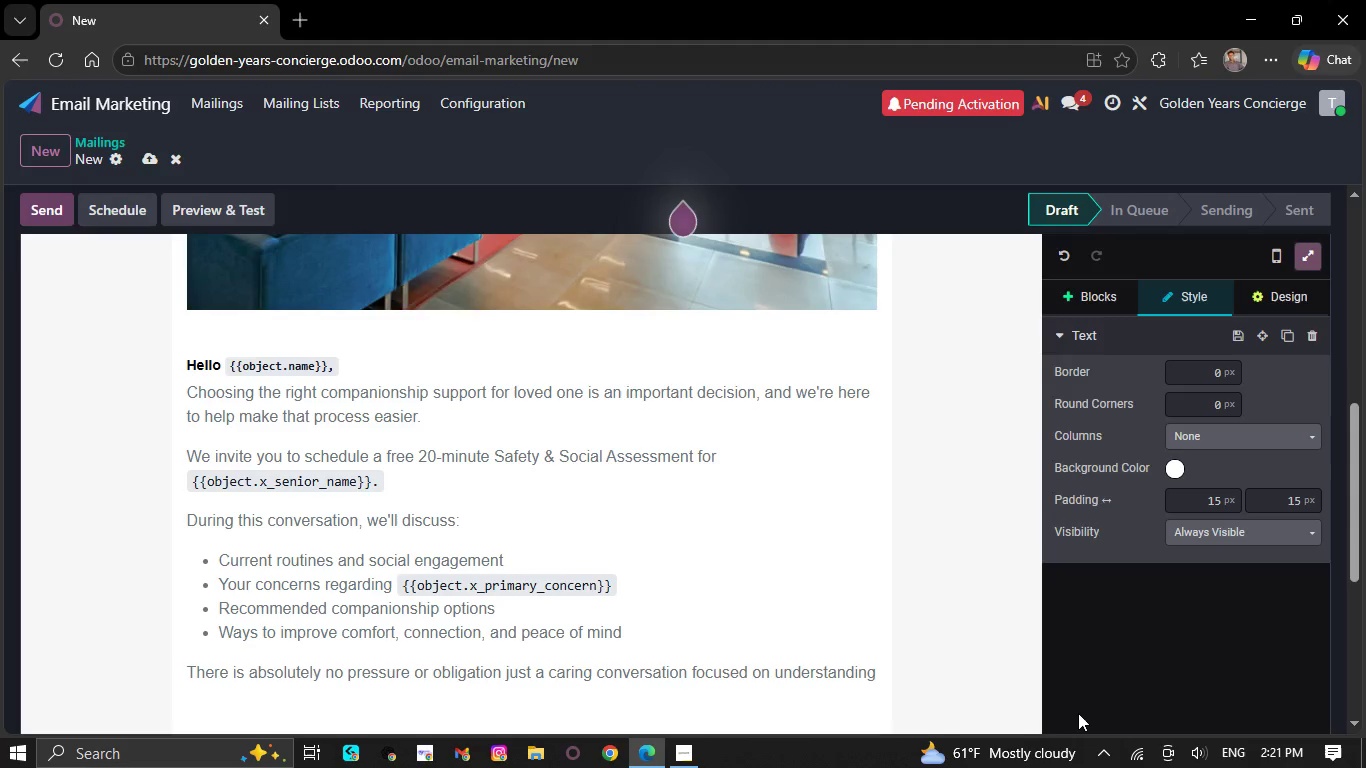 
wait(11.41)
 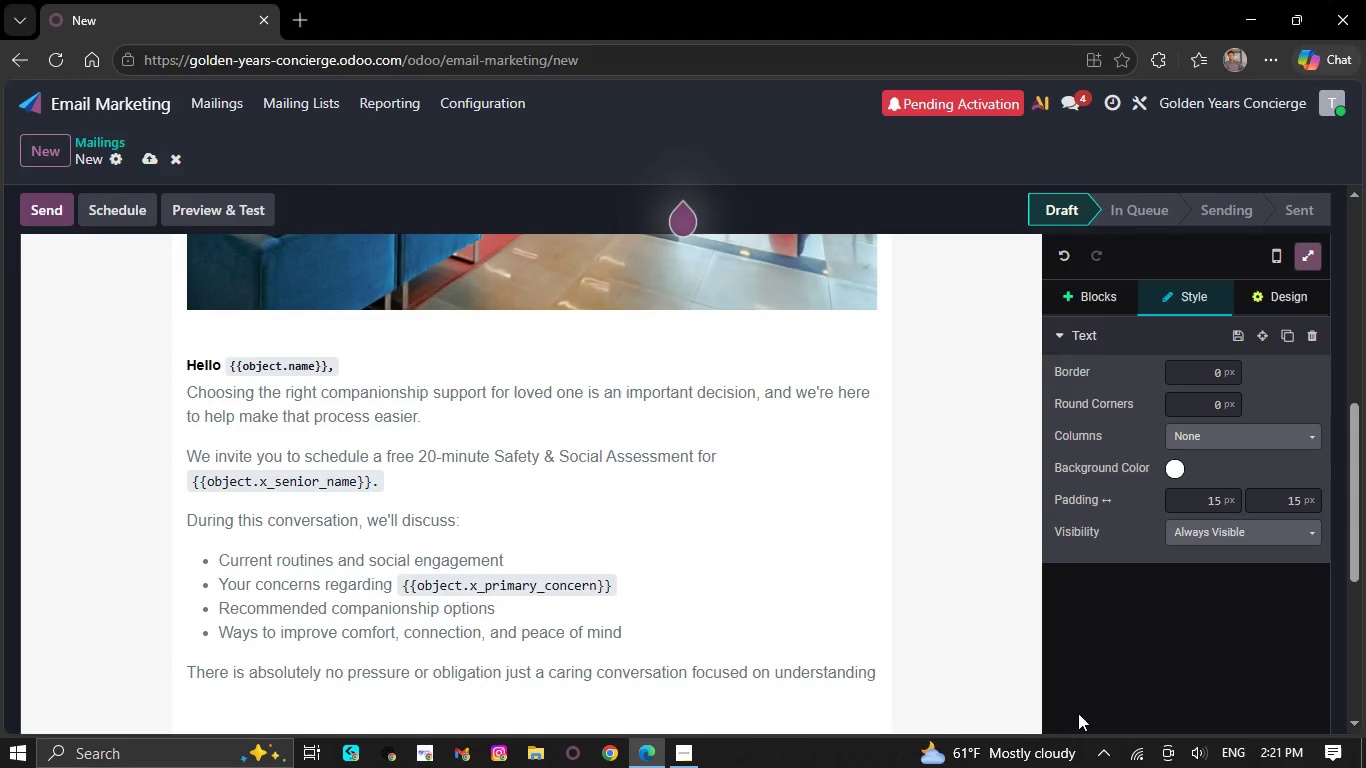 
type( your)
 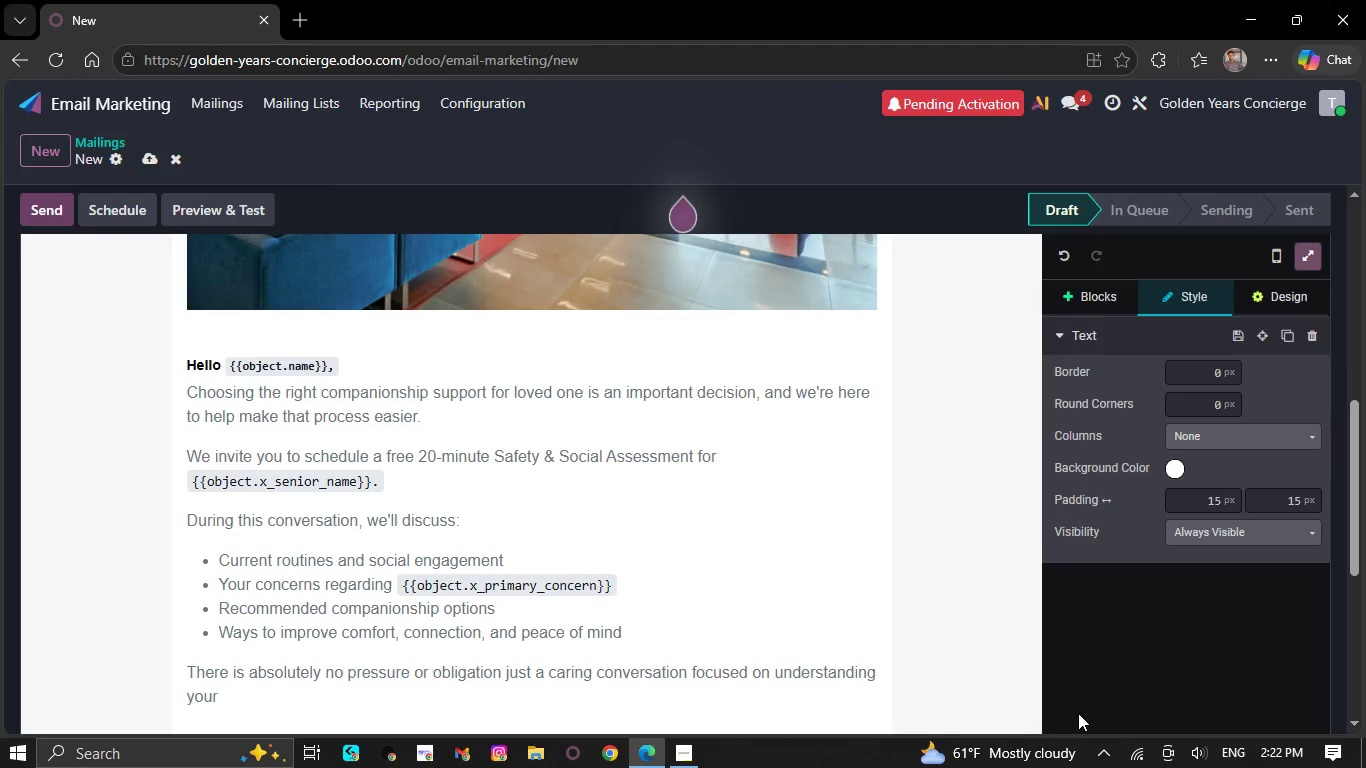 
wait(8.89)
 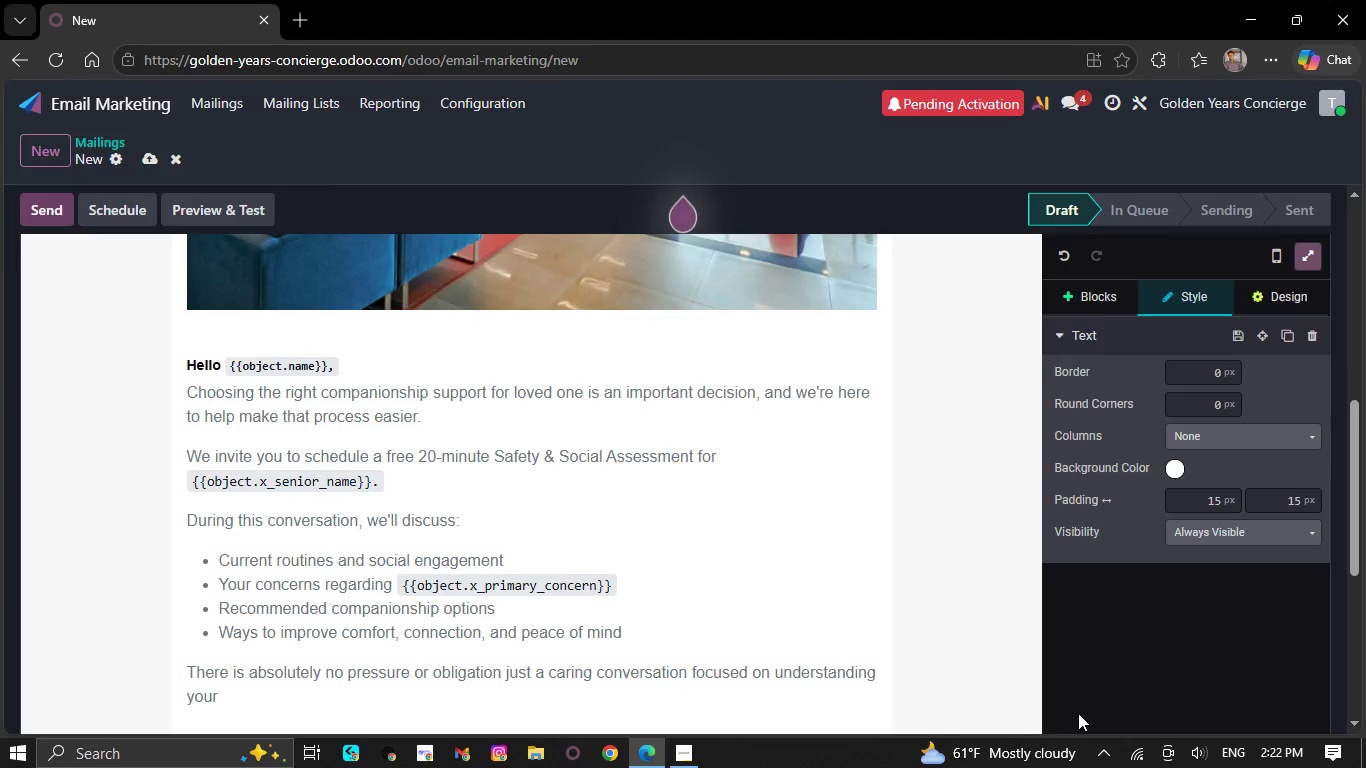 
type( family's)
 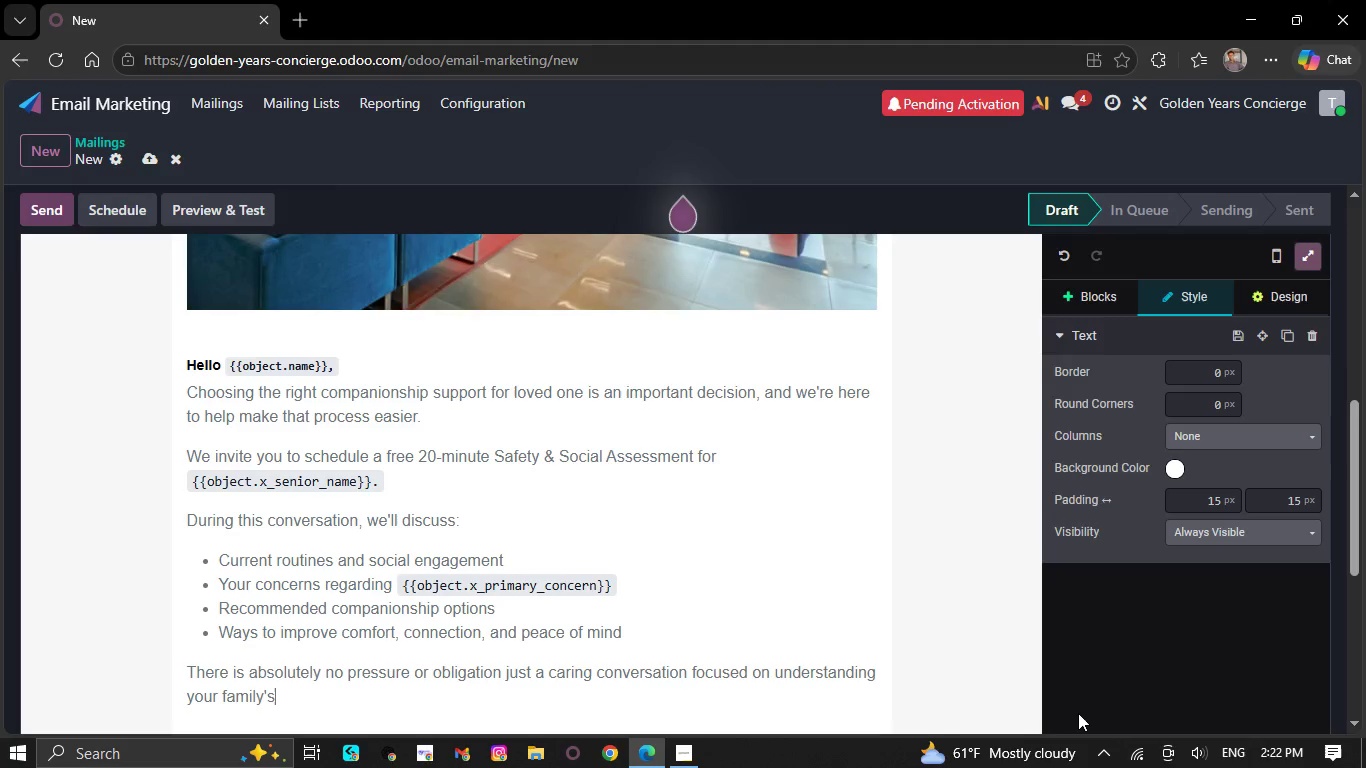 
wait(7.51)
 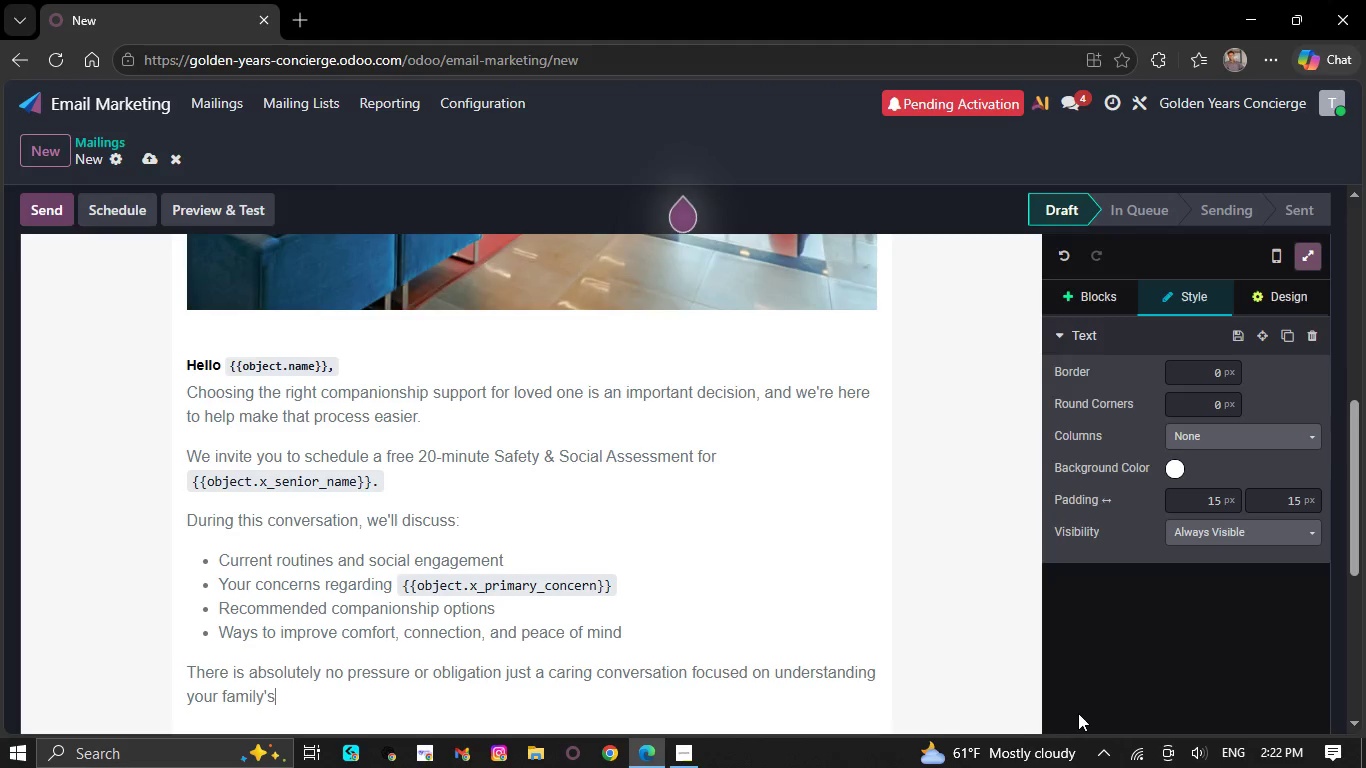 
type( needs.)
key(NumpadEnter)
 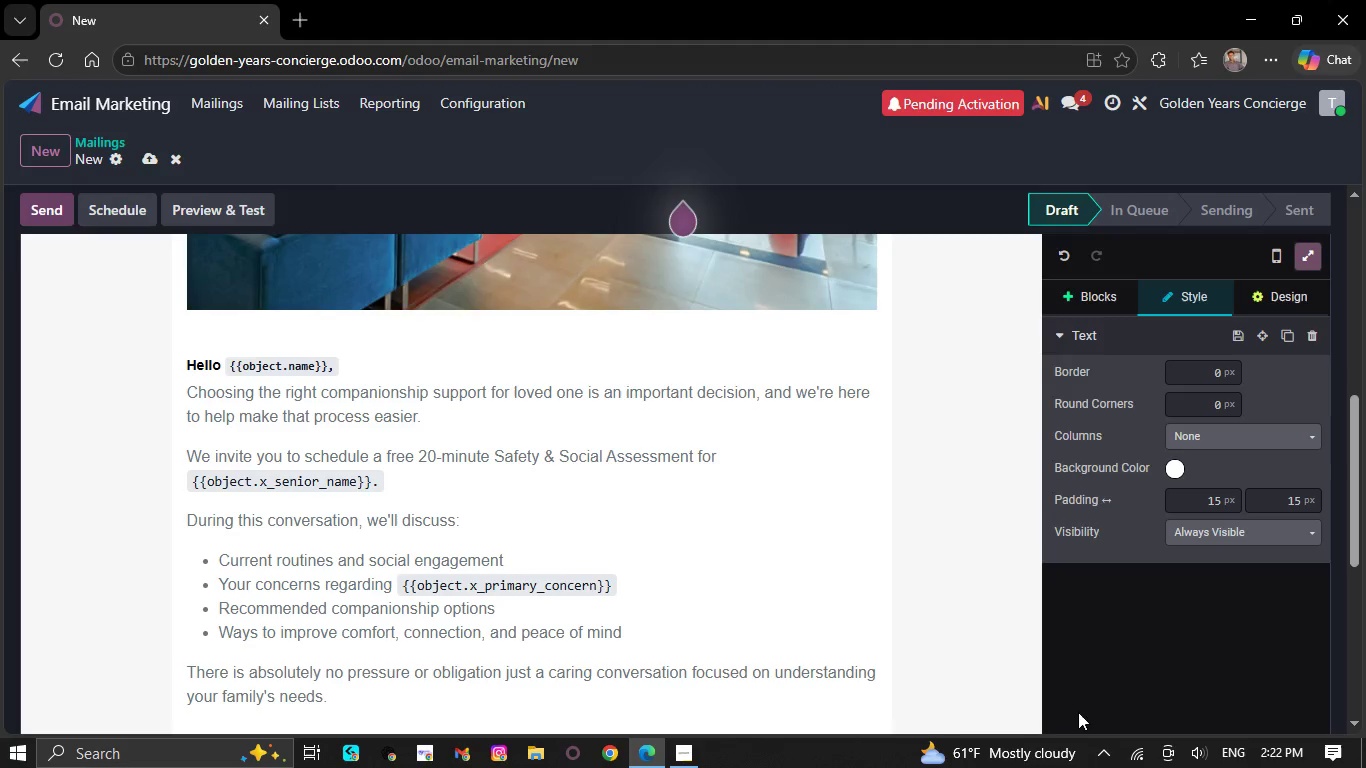 
scroll: coordinate [819, 574], scroll_direction: down, amount: 3.0
 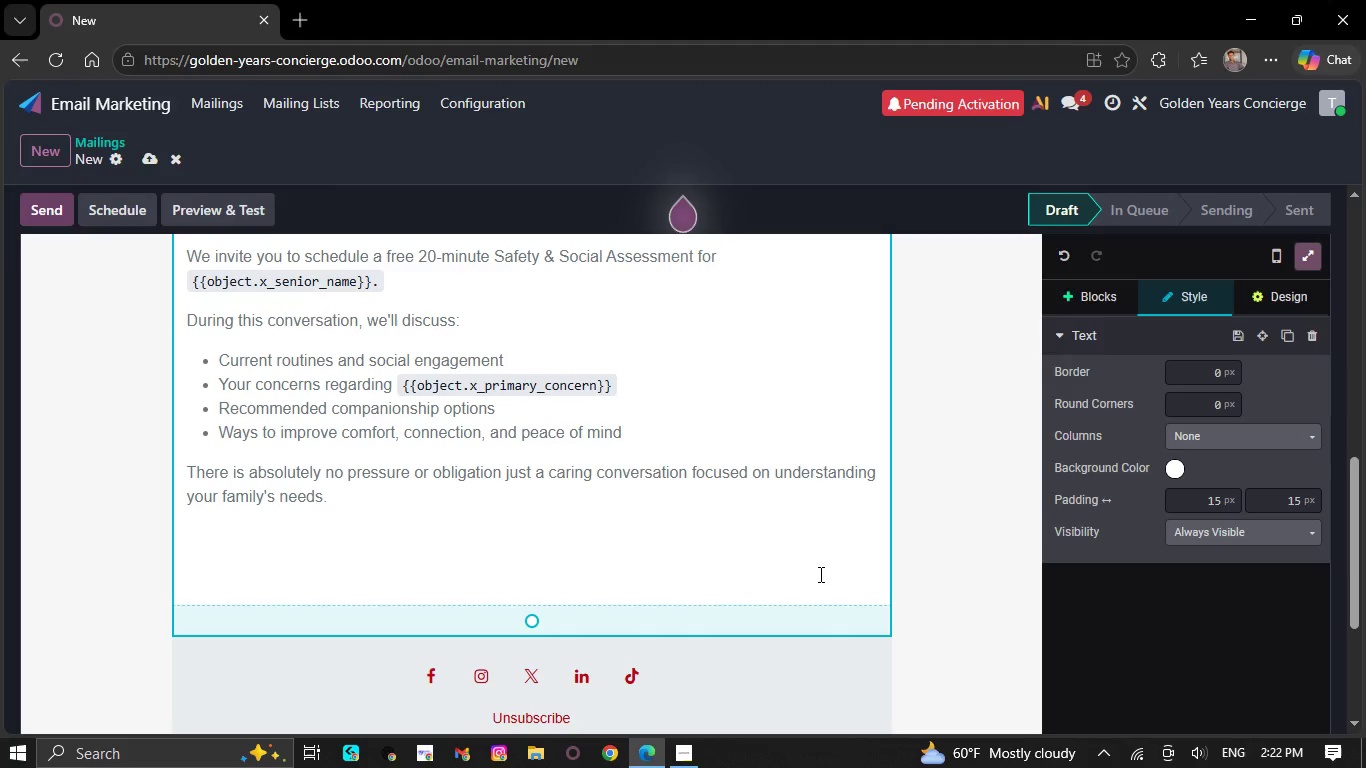 
key(CapsLock)
 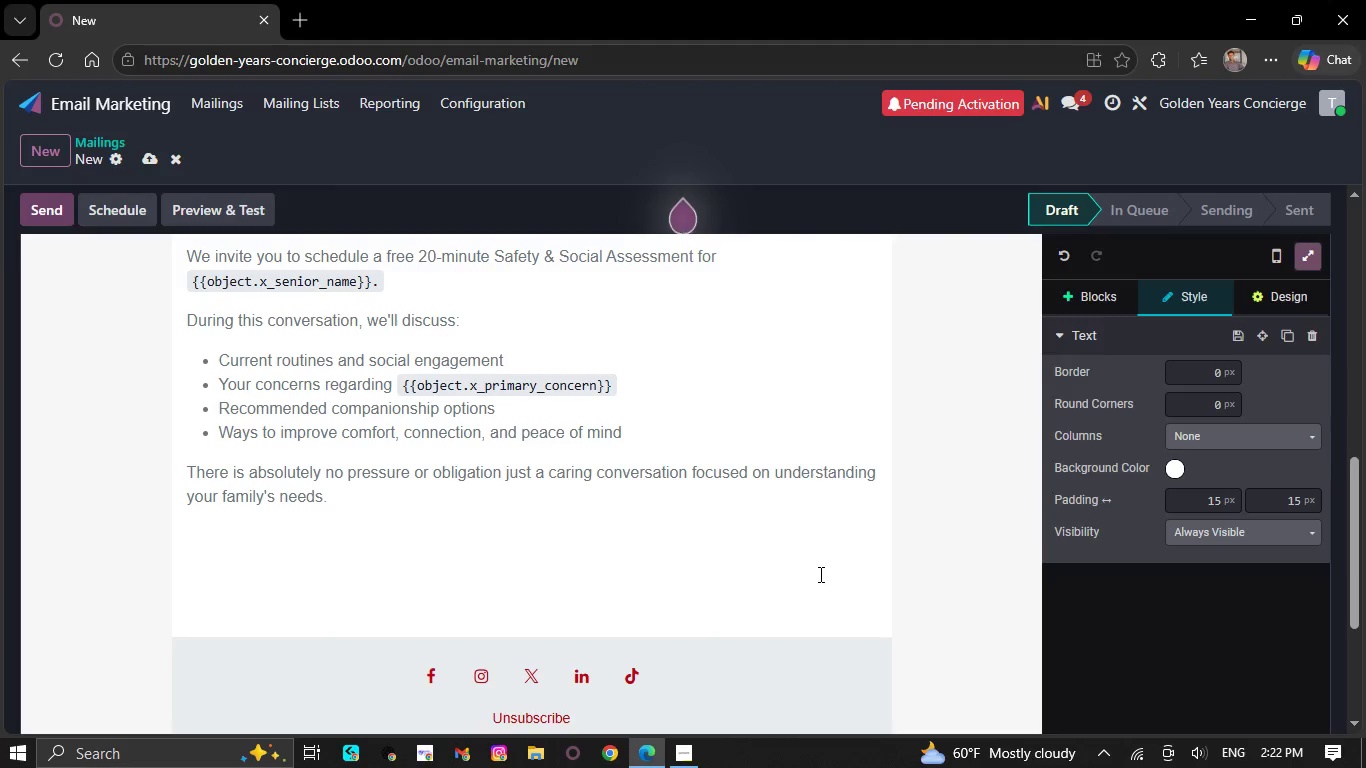 
type(Families throughout `{{object.x_city}})
 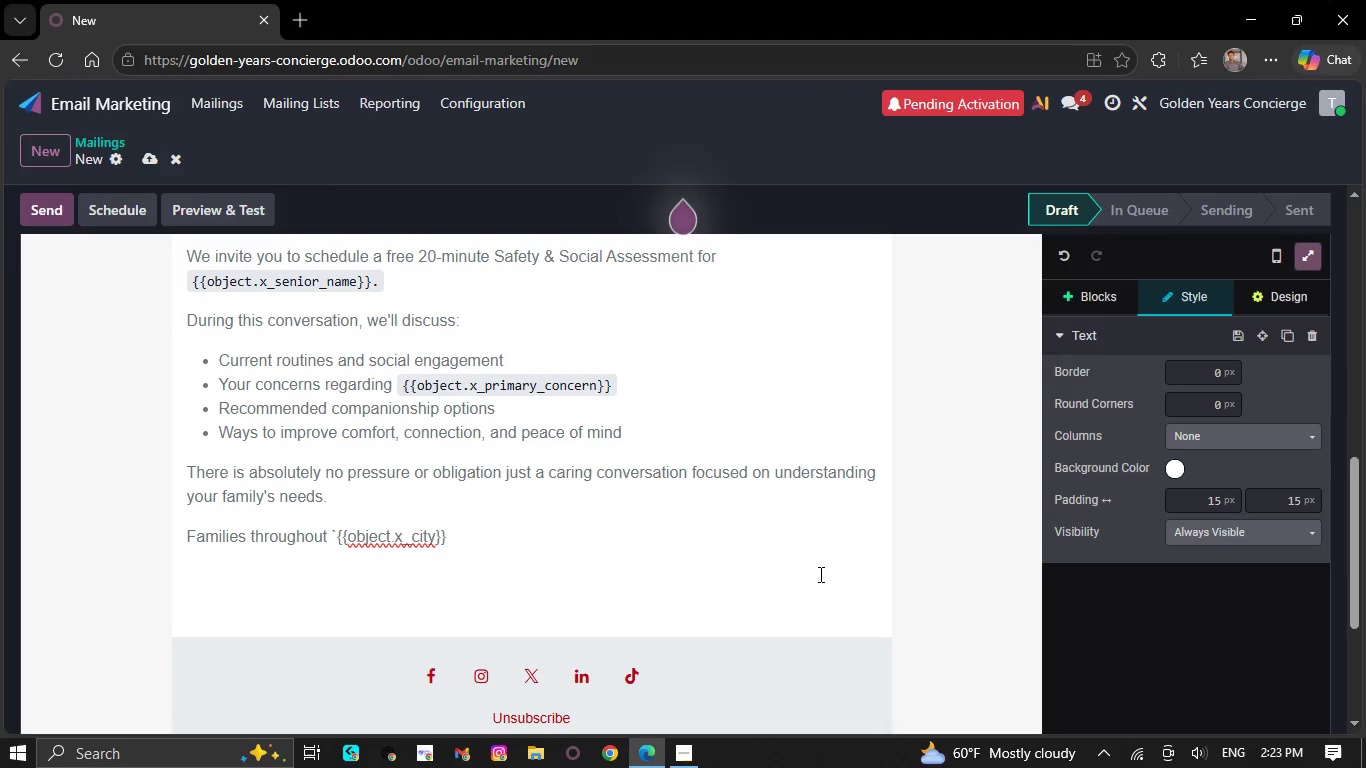 
key(Backquote)
 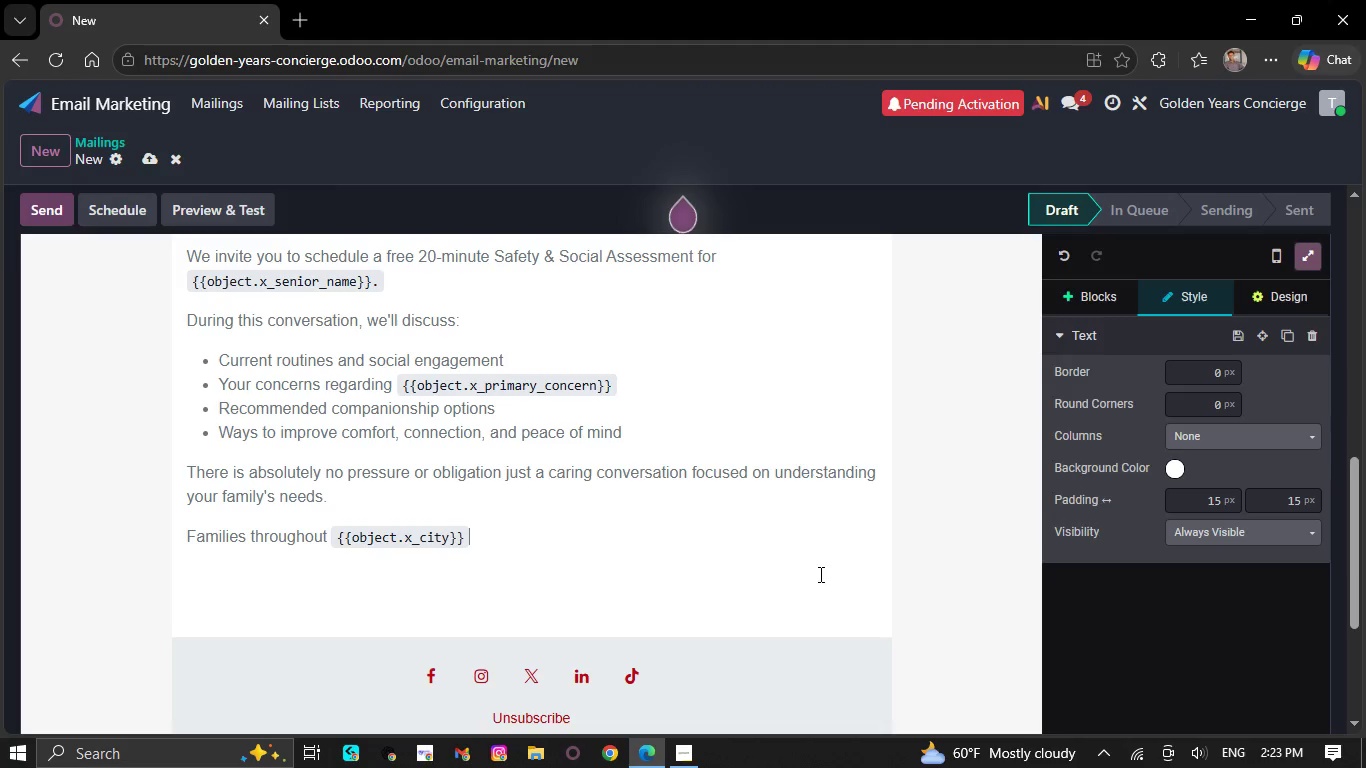 
key(Space)
 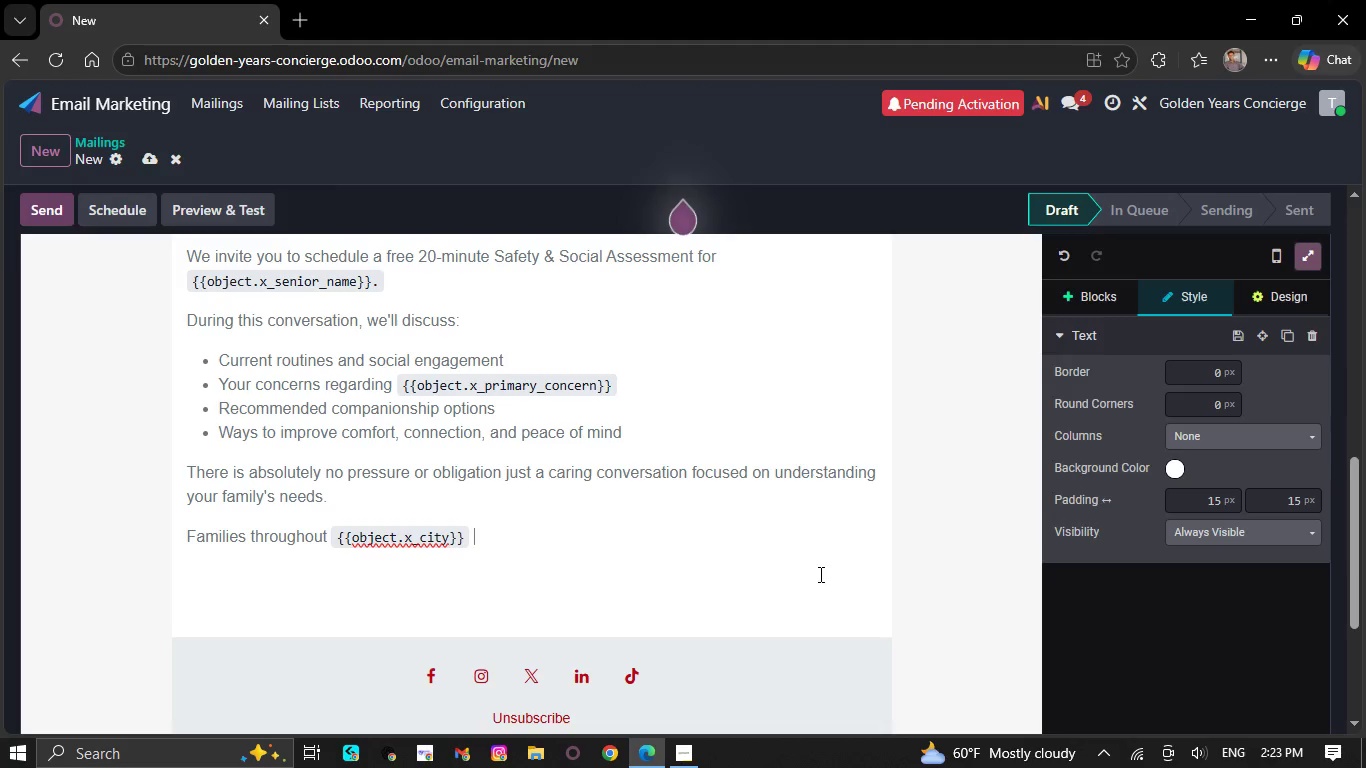 
key(T)
 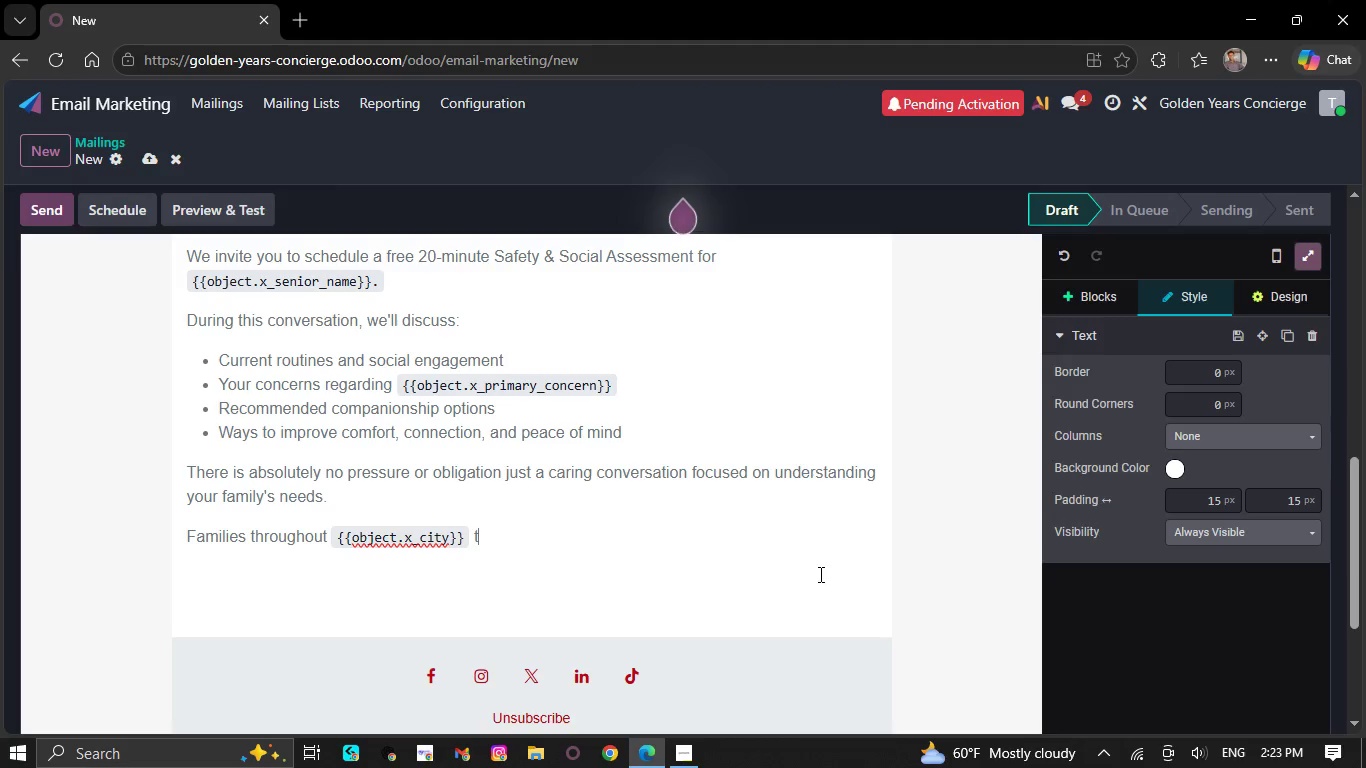 
wait(5.08)
 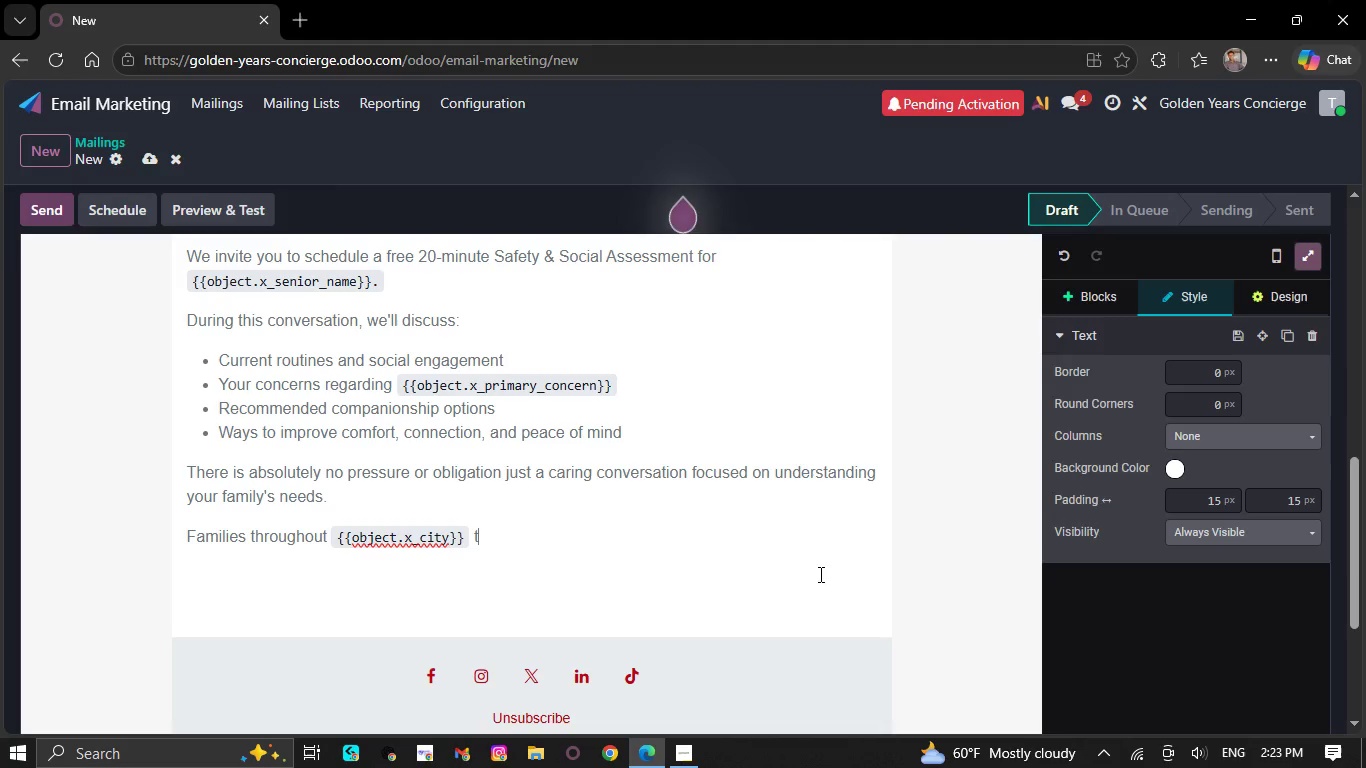 
type(ruat)
key(Backspace)
key(Backspace)
type(st Golden Years Concierge because)
 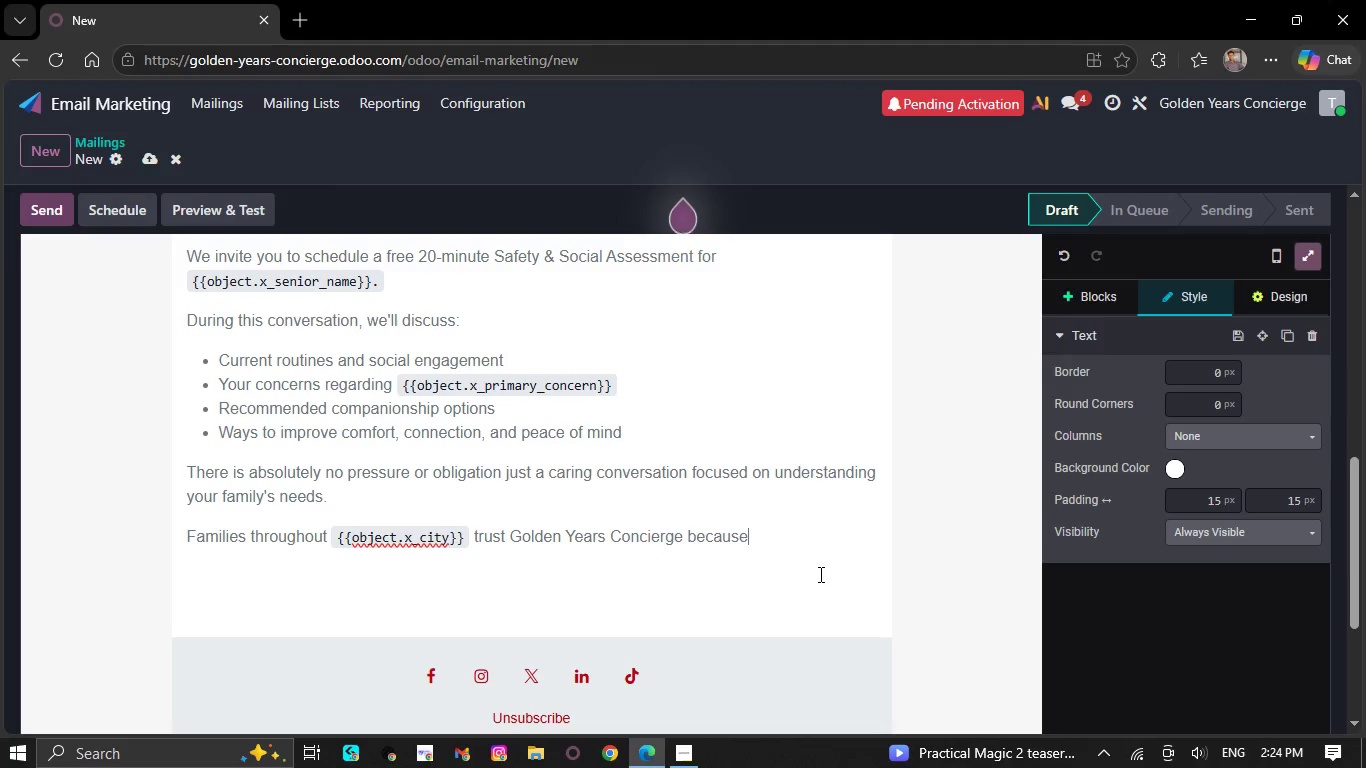 
type( we prioritize dignity )
key(Backspace)
type(, empath)
 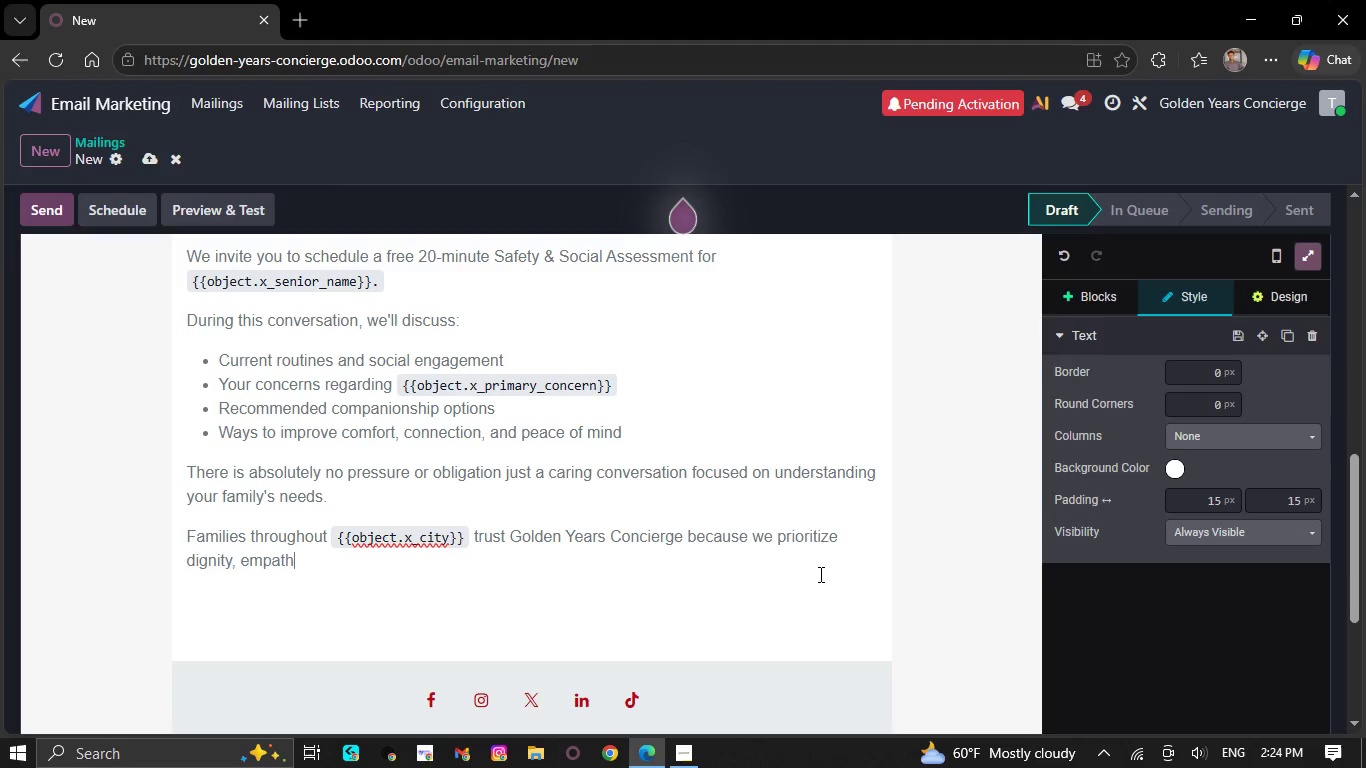 
type(y, and genuine human connection.)
key(NumpadEnter)
type(We would love the opportunity to support your family.)
key(NumpadEnter)
type(Warm re)
 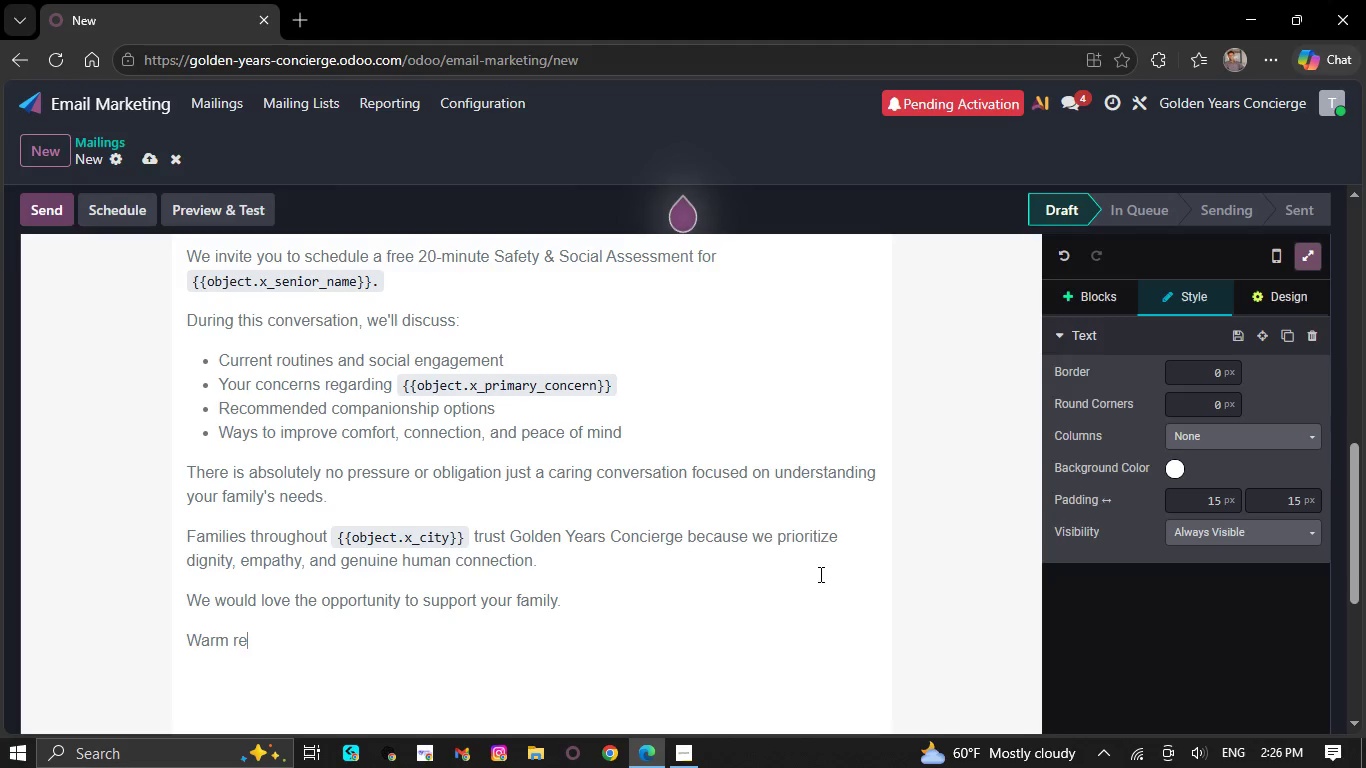 
type(gards,)
key(NumpadEnter)
key(Backspace)
key(NumpadEnter)
type(Golden y)
key(Backspace)
type(Years Conci)
 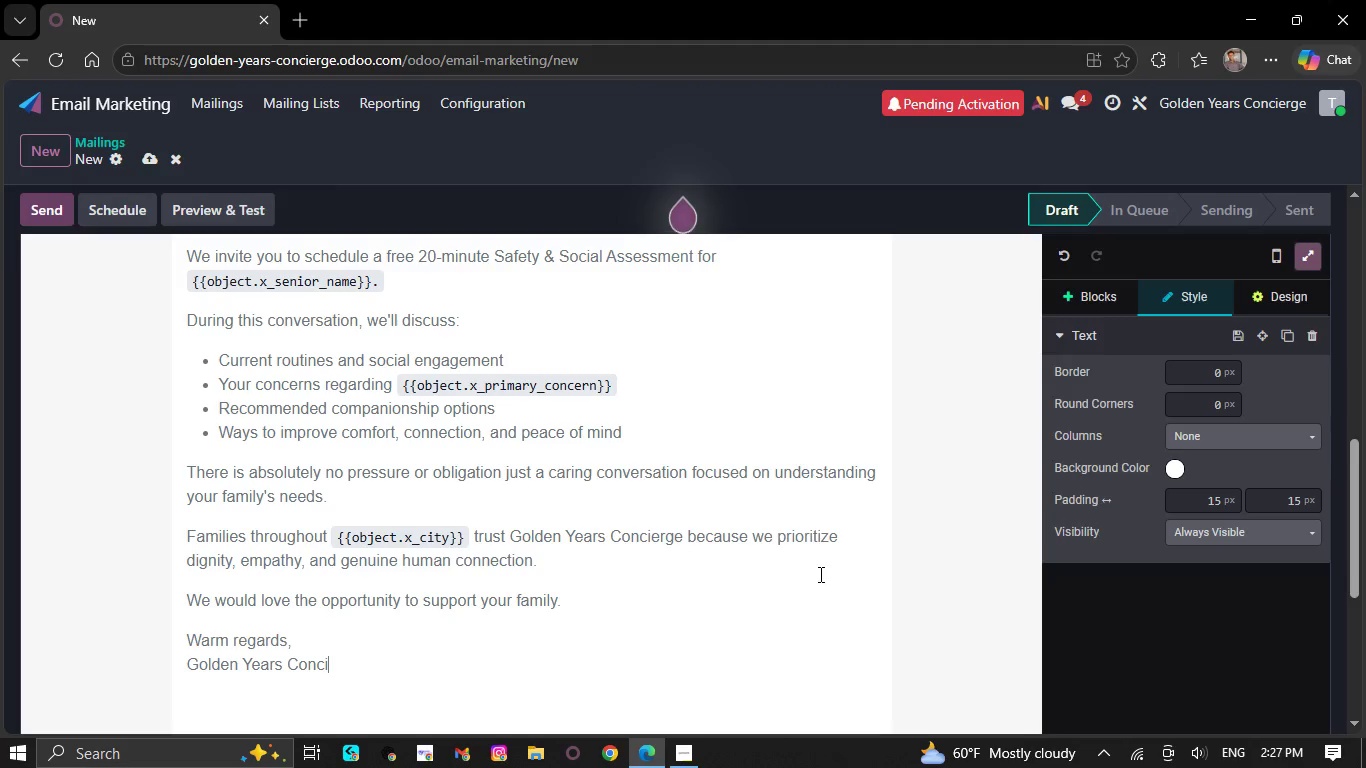 
hold_key(key=E, duration=0.31)
 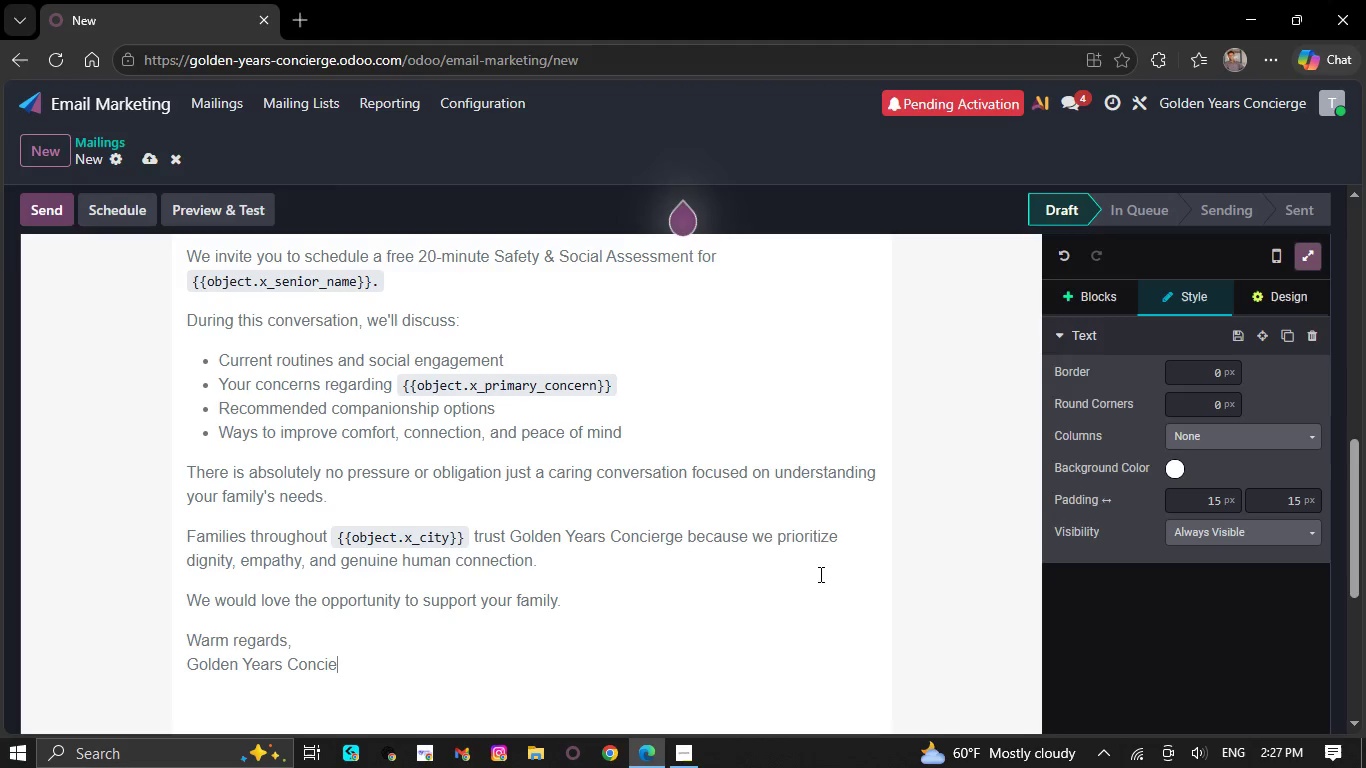 
type(rge)
 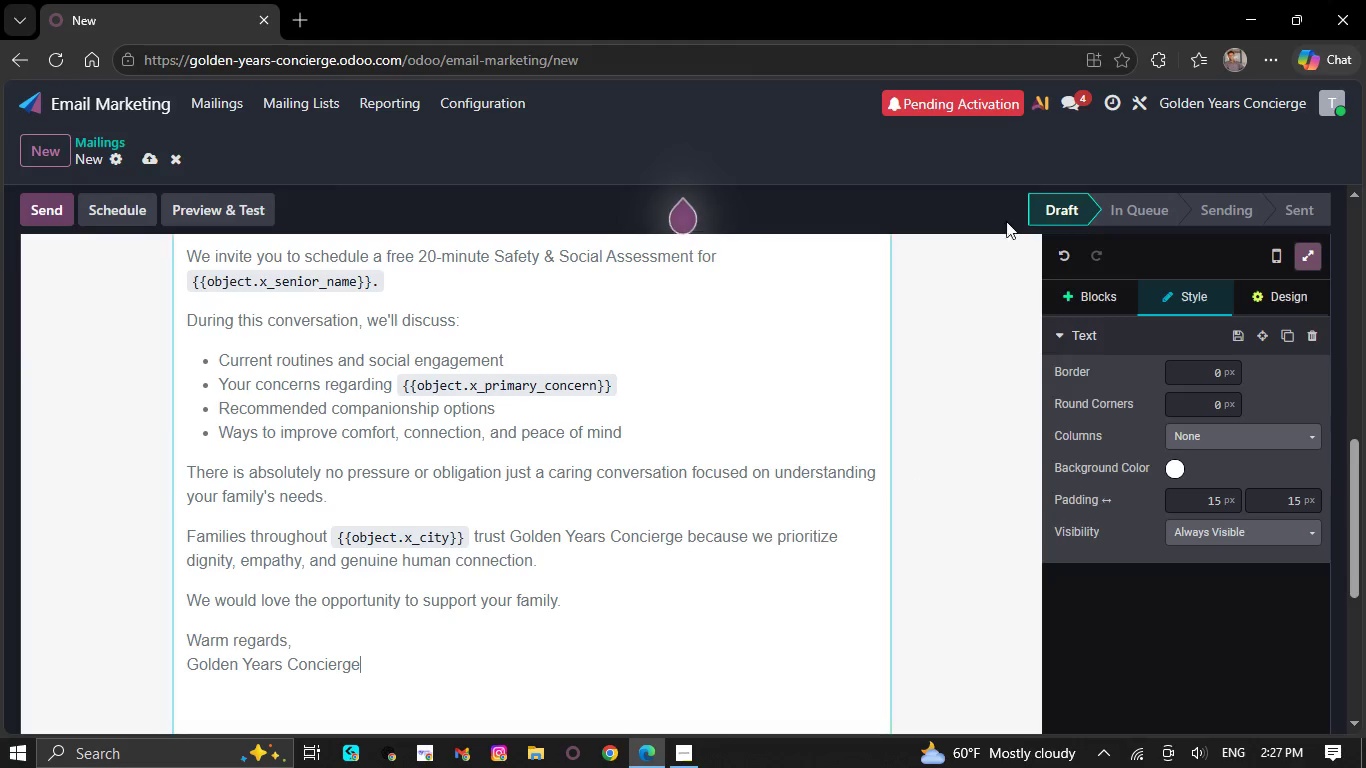 
left_click([1068, 286])
 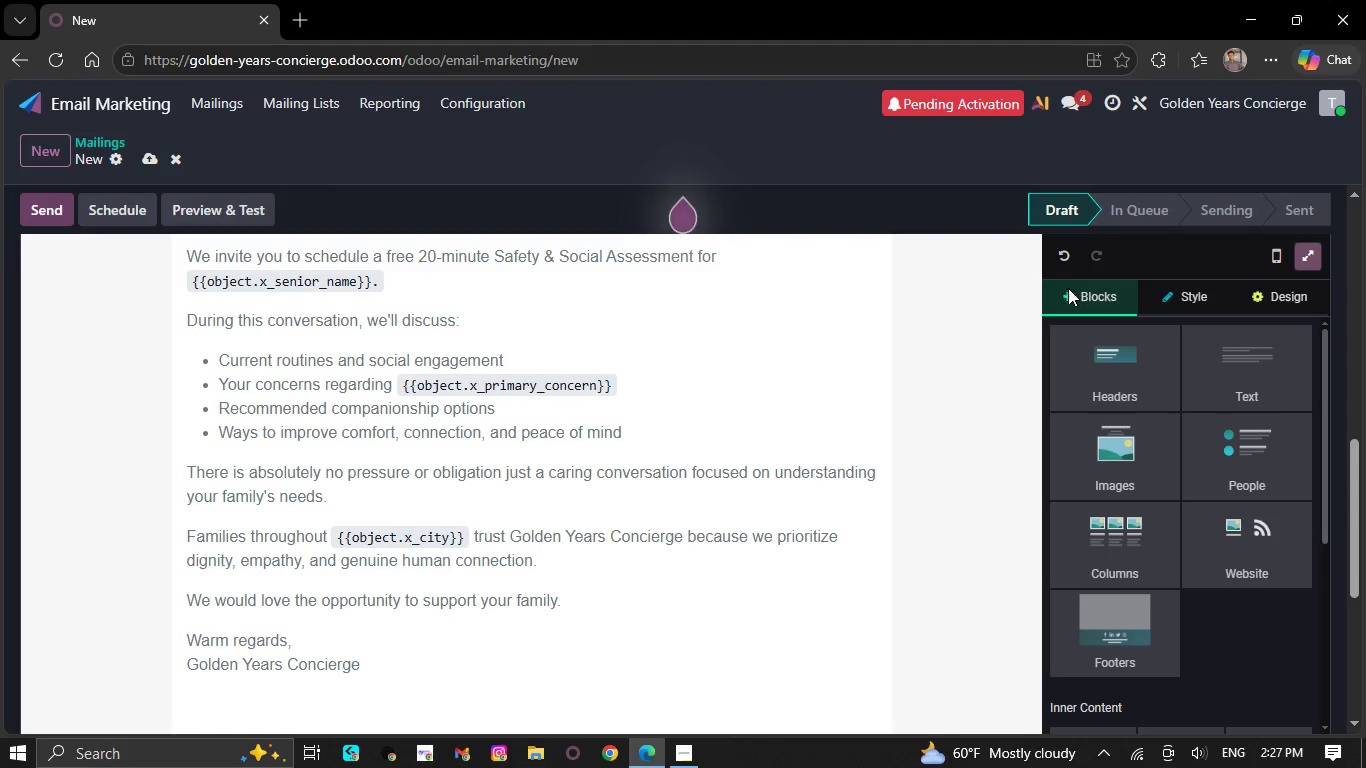 
scroll: coordinate [1109, 503], scroll_direction: down, amount: 8.0
 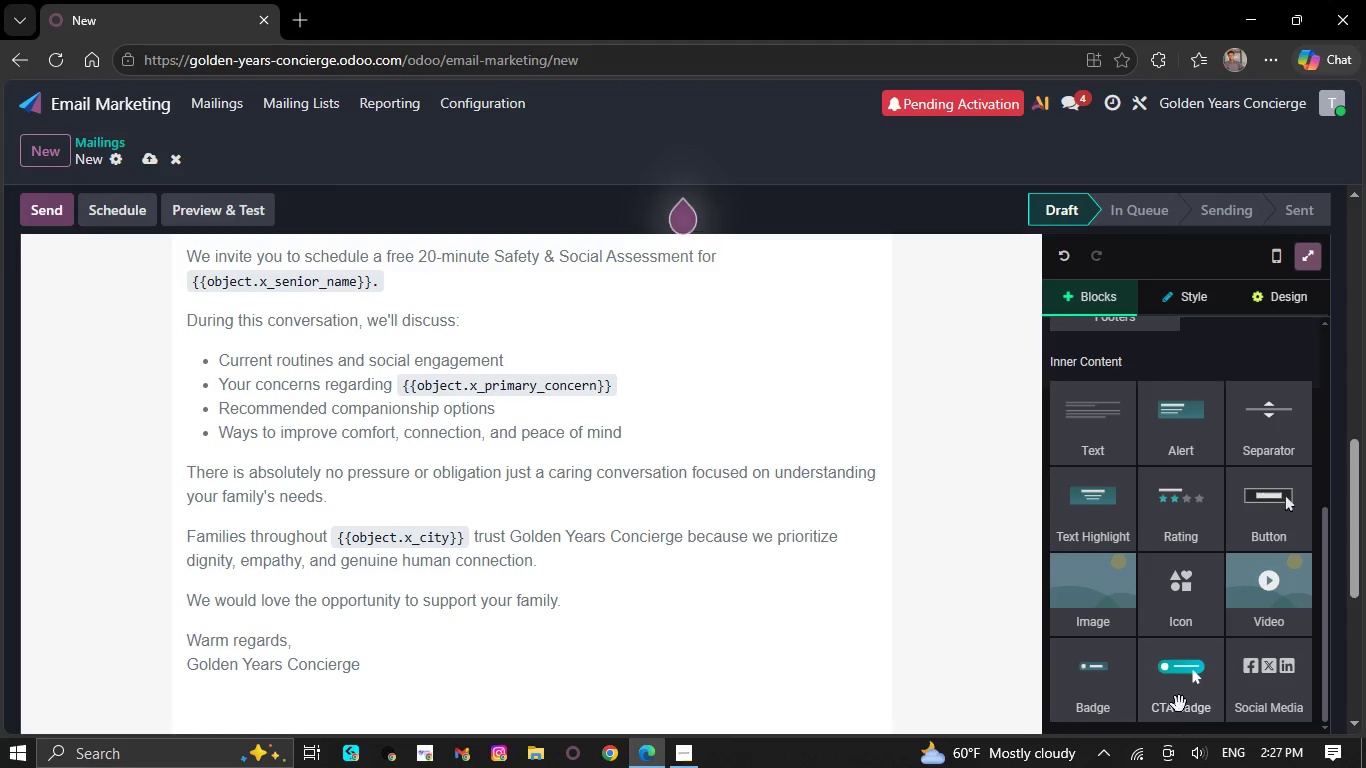 
left_click_drag(start_coordinate=[1178, 699], to_coordinate=[509, 663])
 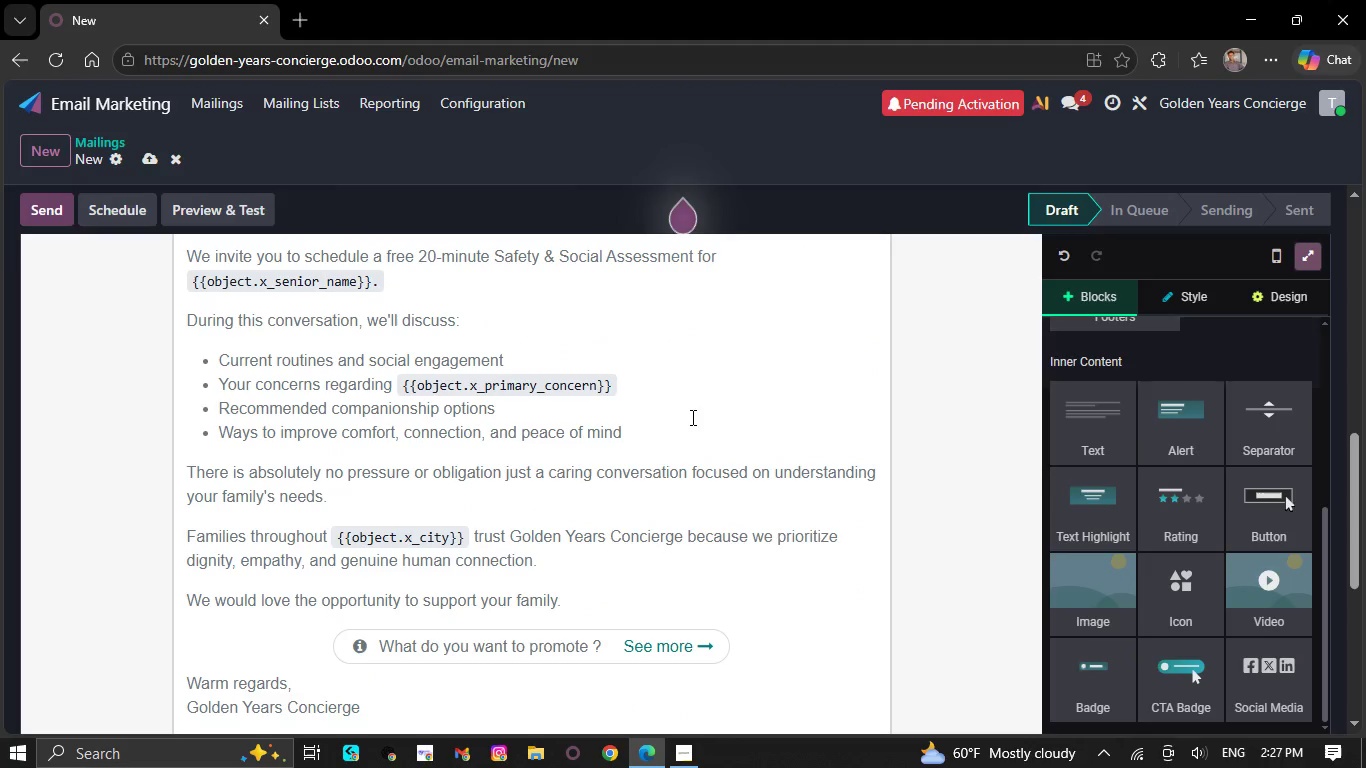 
scroll: coordinate [688, 429], scroll_direction: up, amount: 1.0
 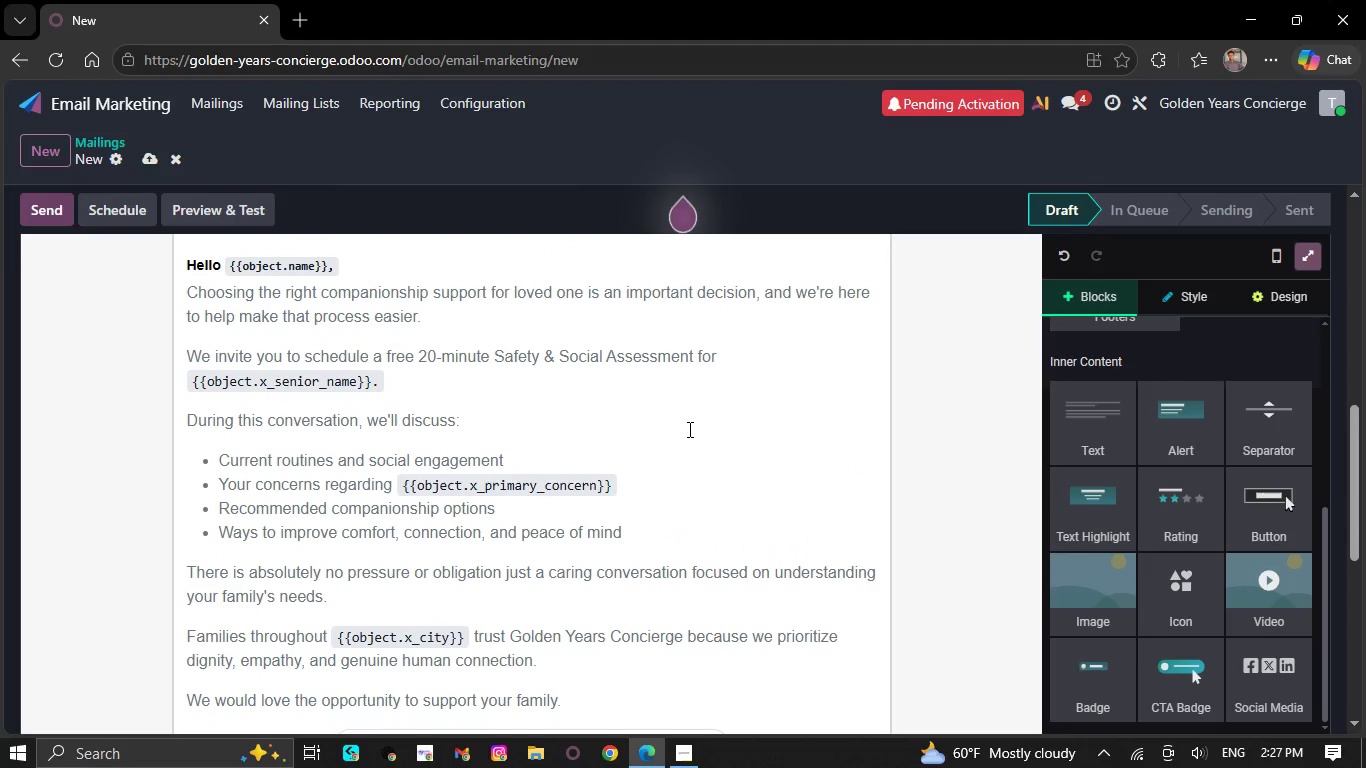 
scroll: coordinate [688, 429], scroll_direction: down, amount: 4.0
 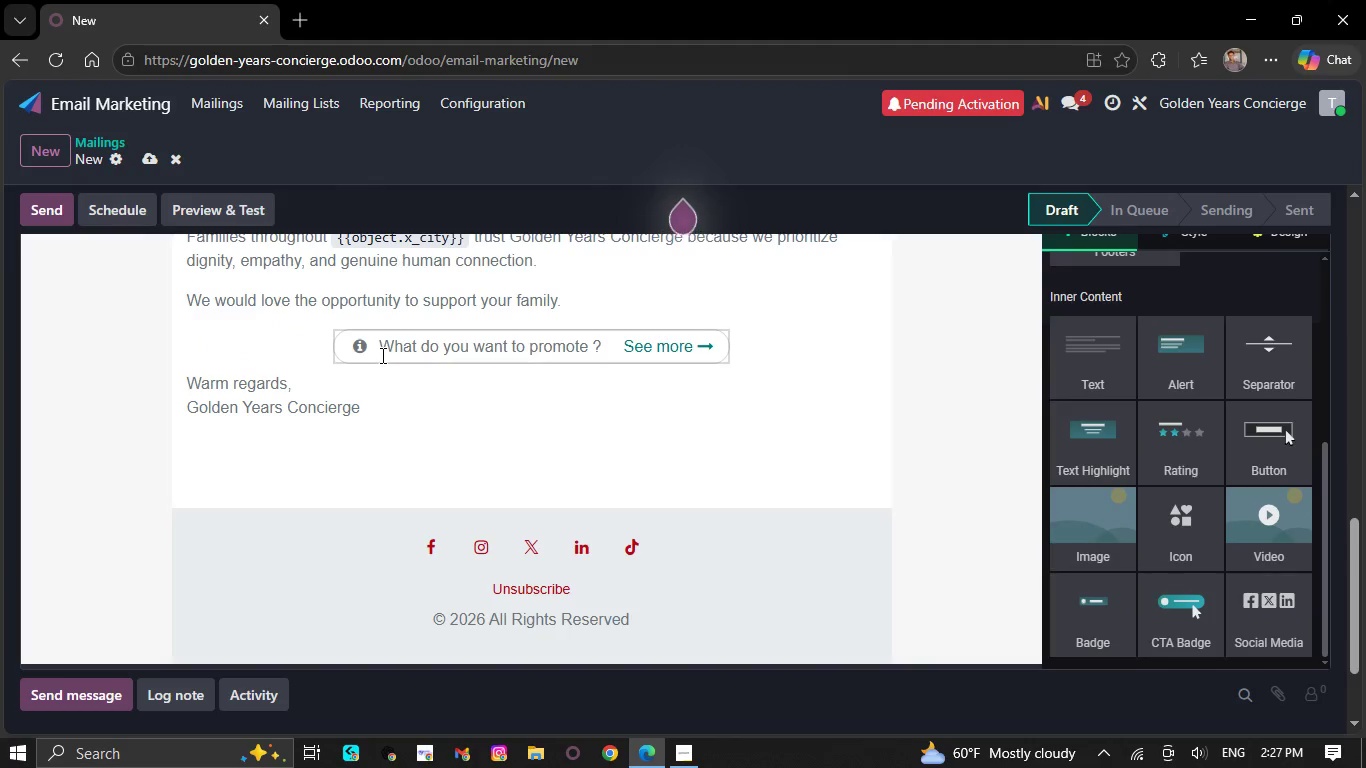 
left_click_drag(start_coordinate=[381, 351], to_coordinate=[693, 351])
 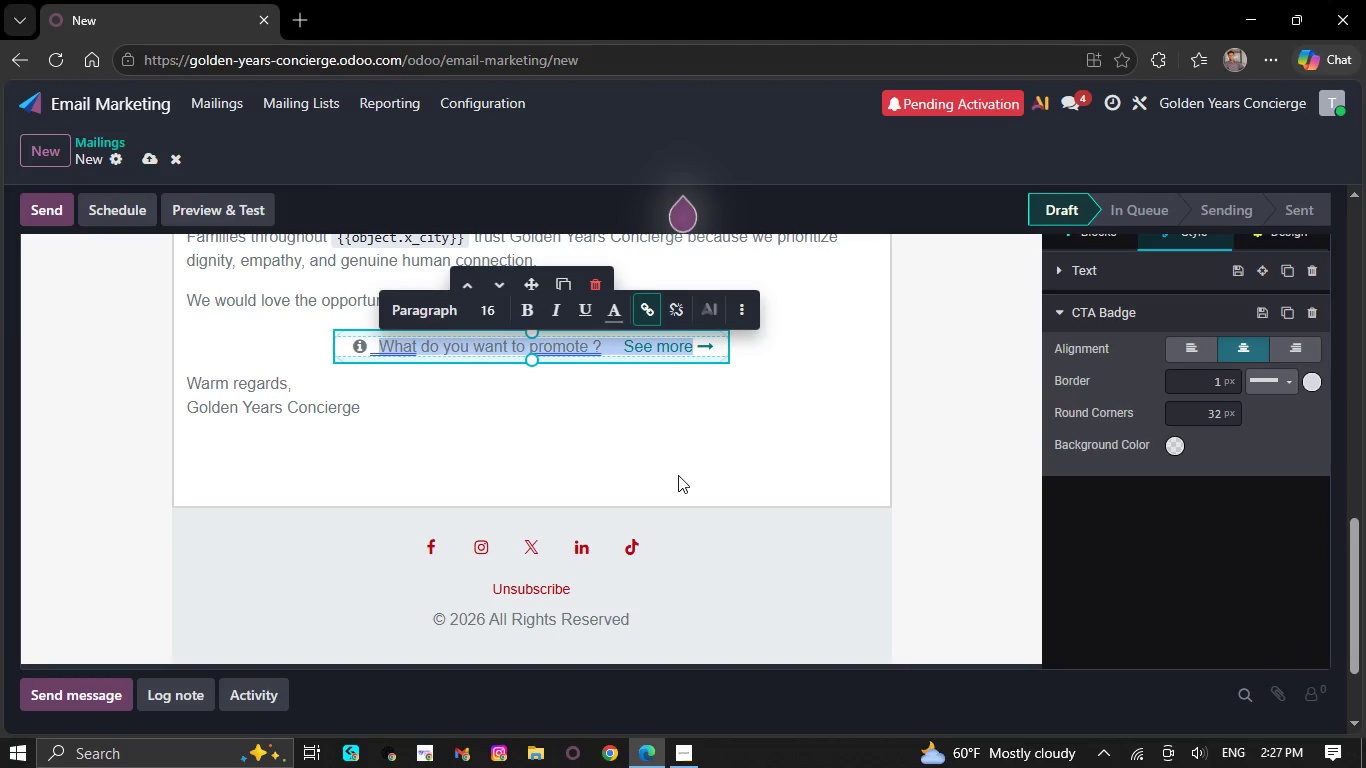 
key(Backspace)
 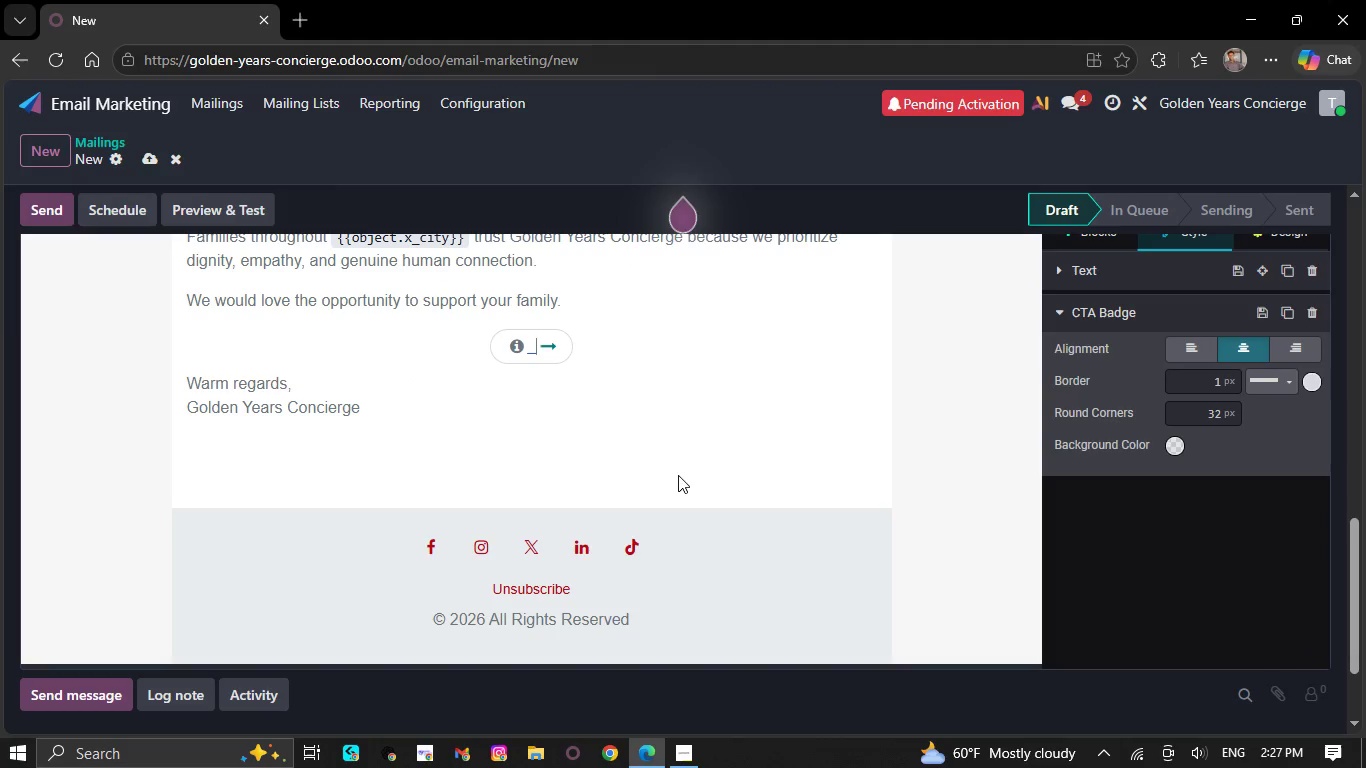 
key(Backspace)
 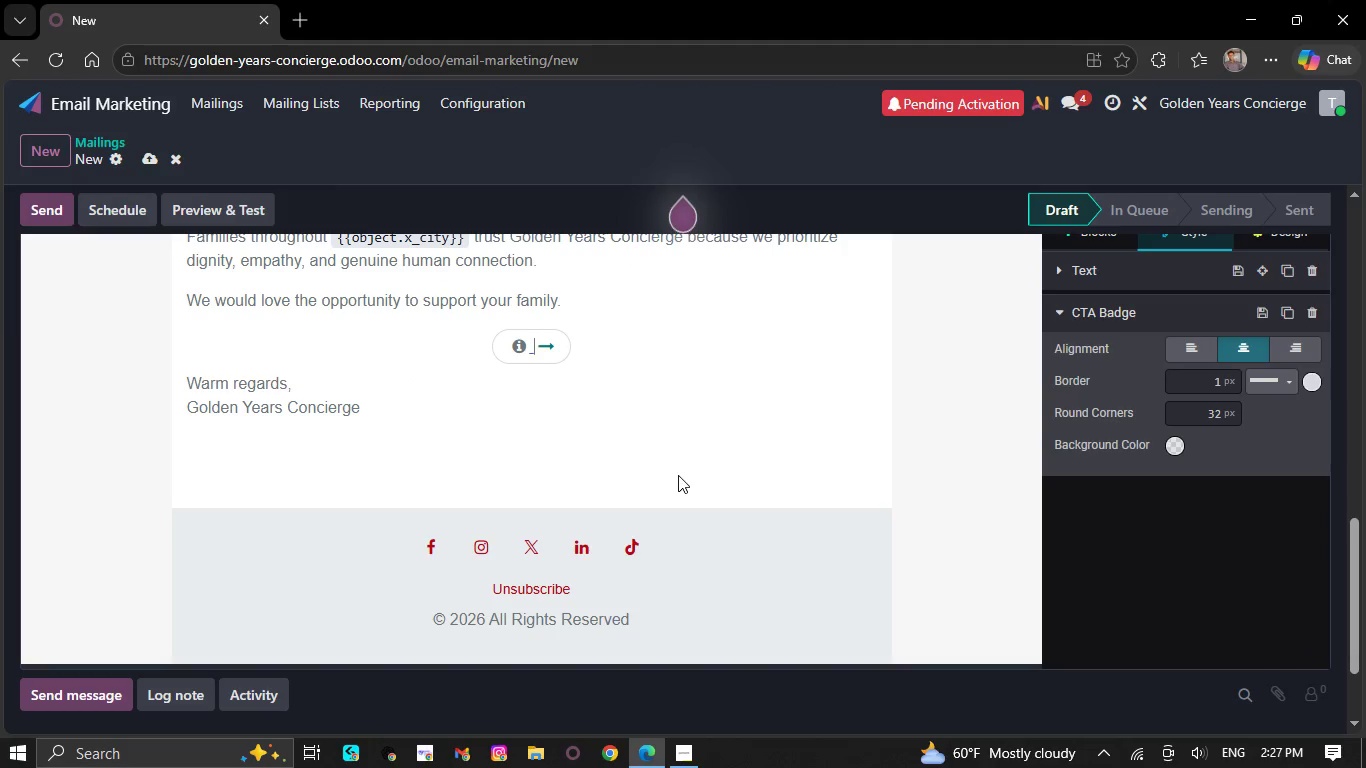 
key(Backspace)
 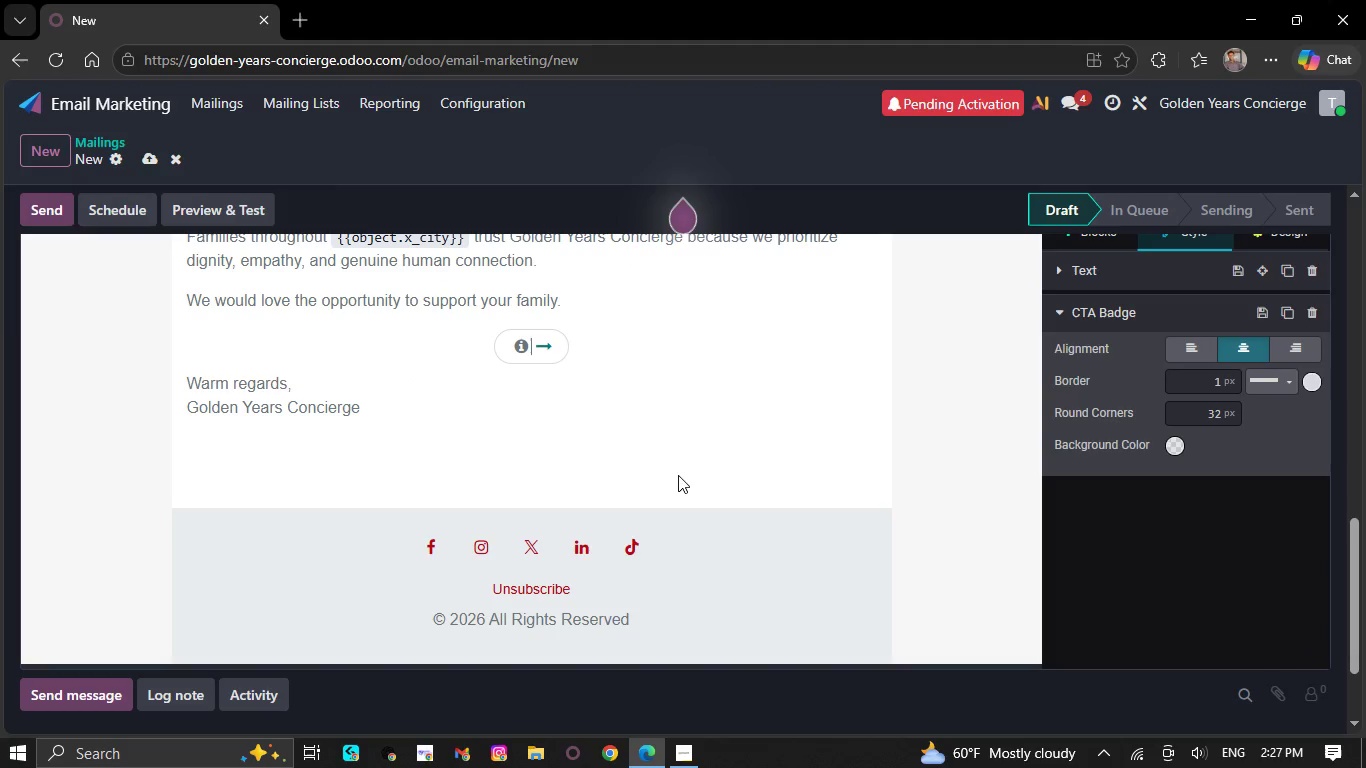 
key(Space)
 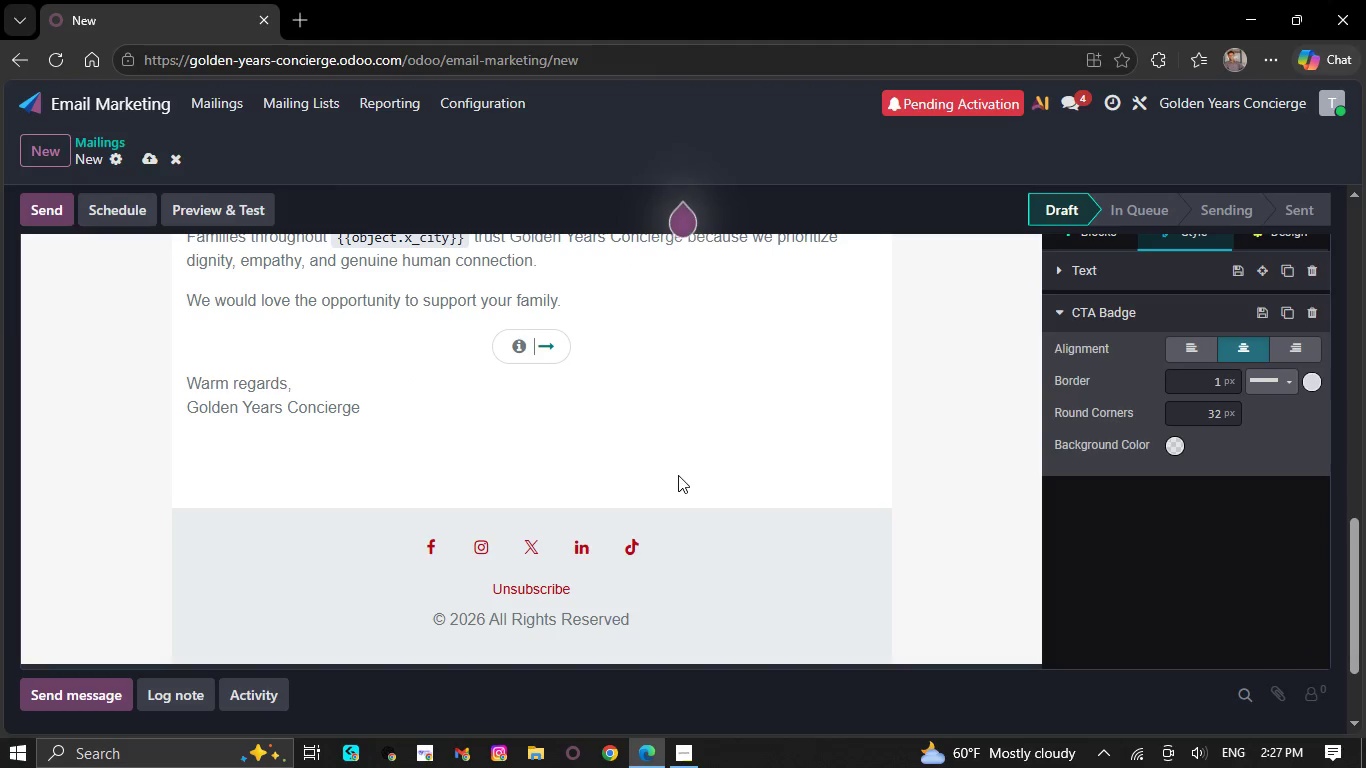 
type(Book Free Assessment)
 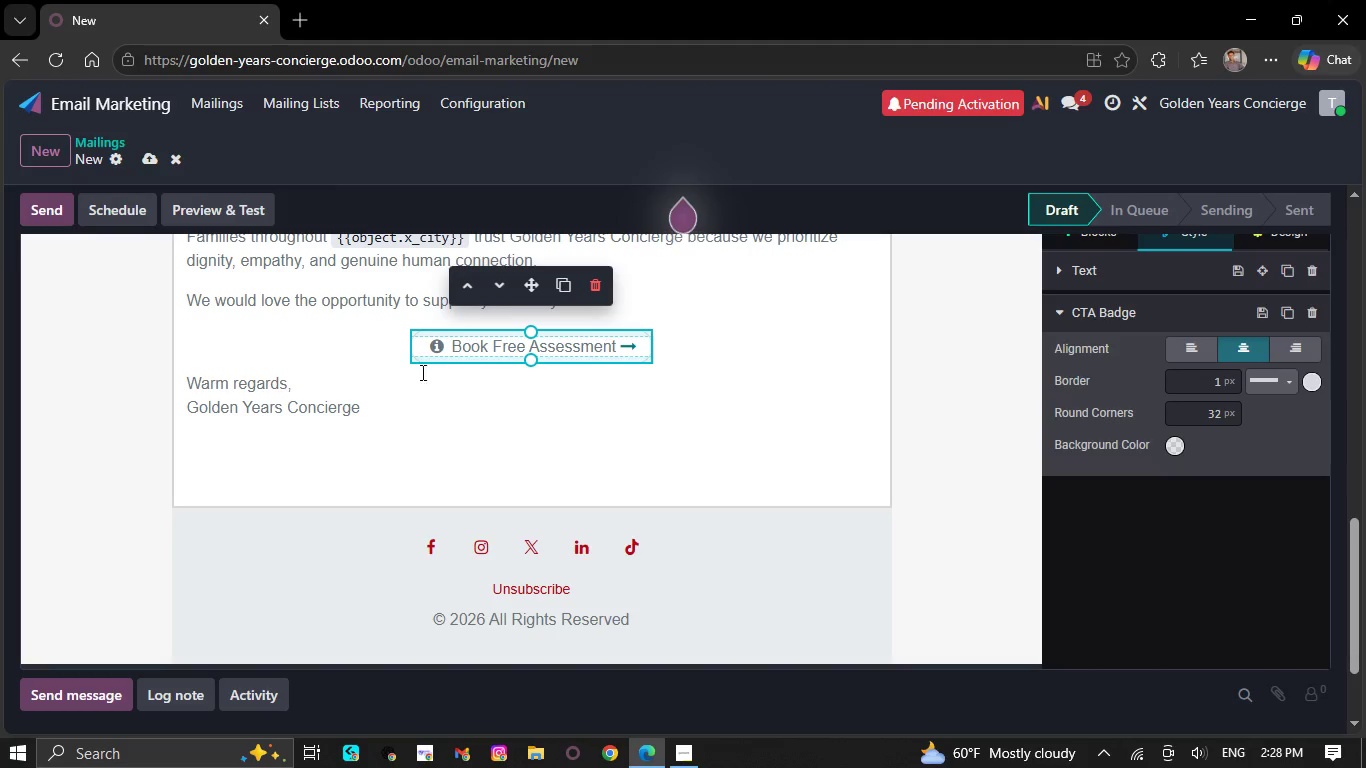 
left_click_drag(start_coordinate=[417, 346], to_coordinate=[665, 337])
 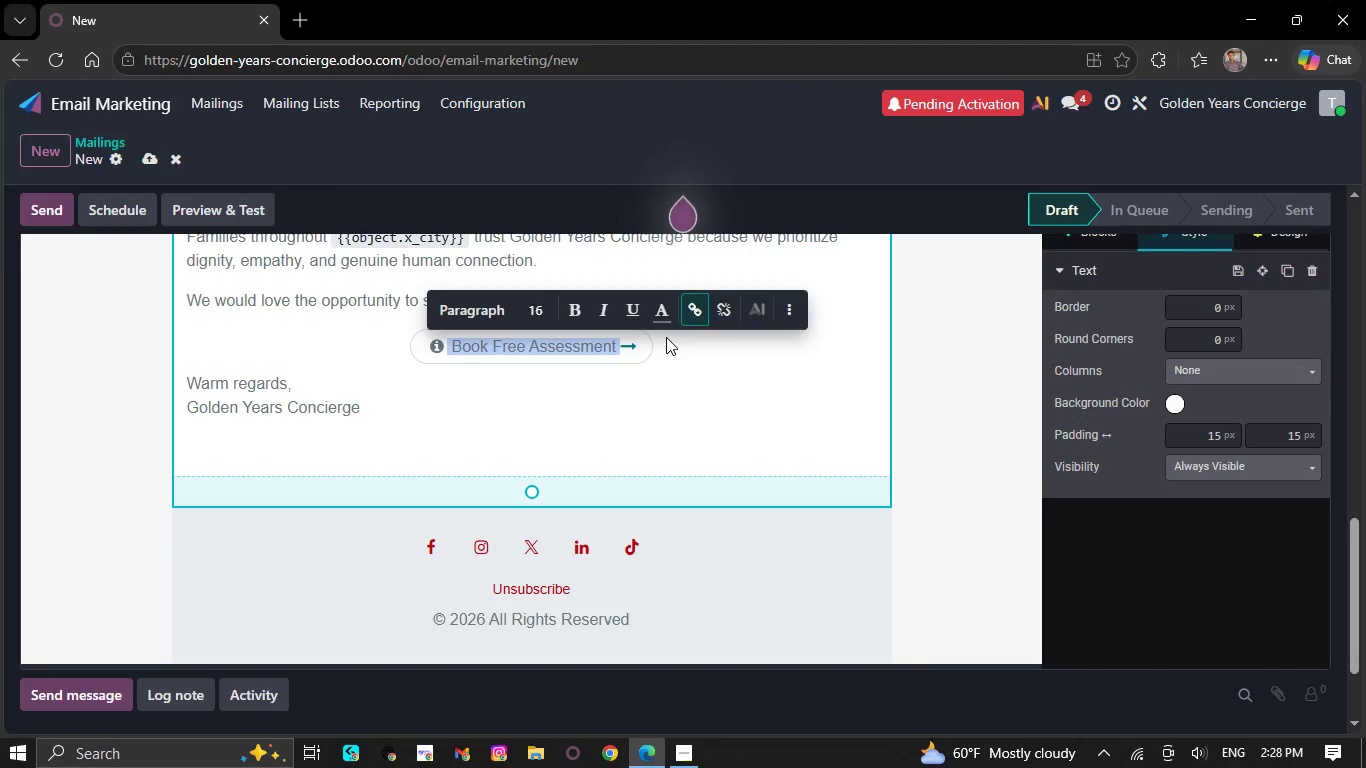 
mouse_move([651, 338])
 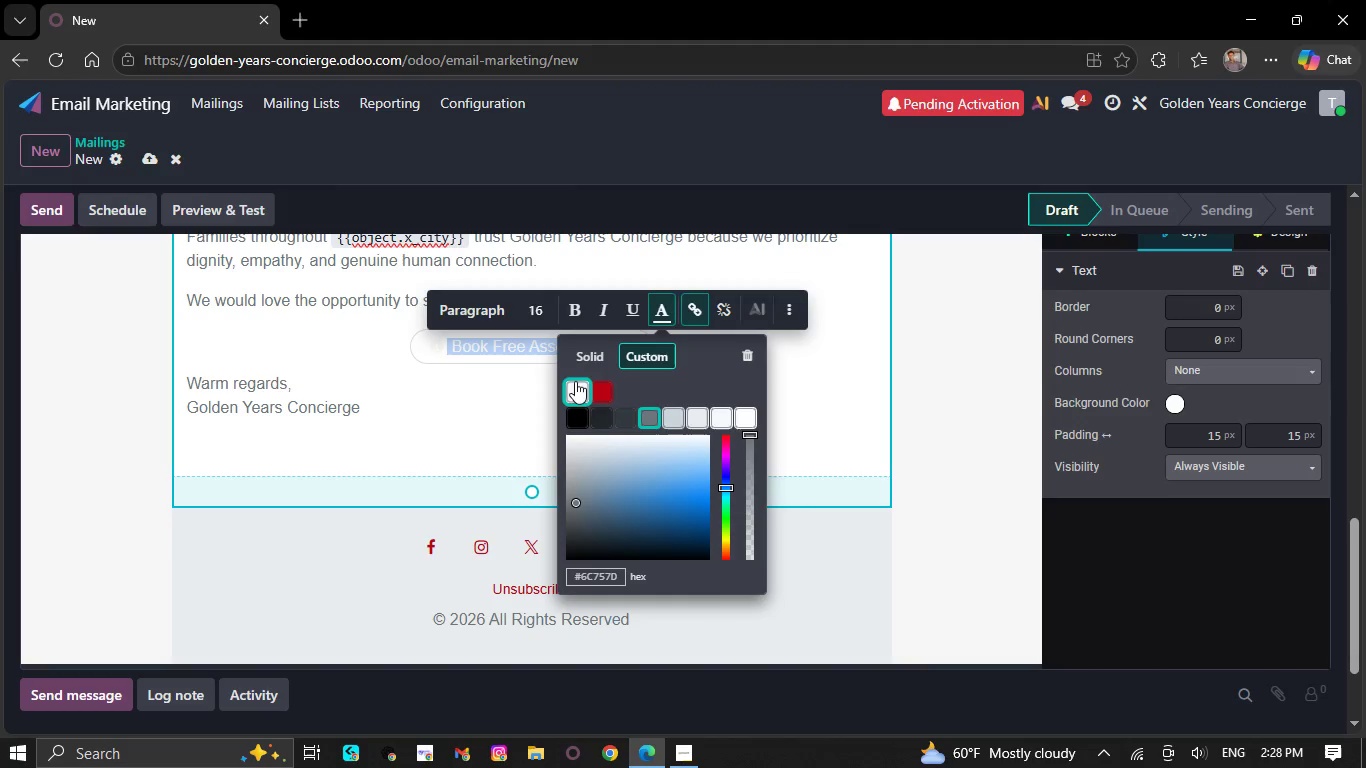 
left_click([573, 381])
 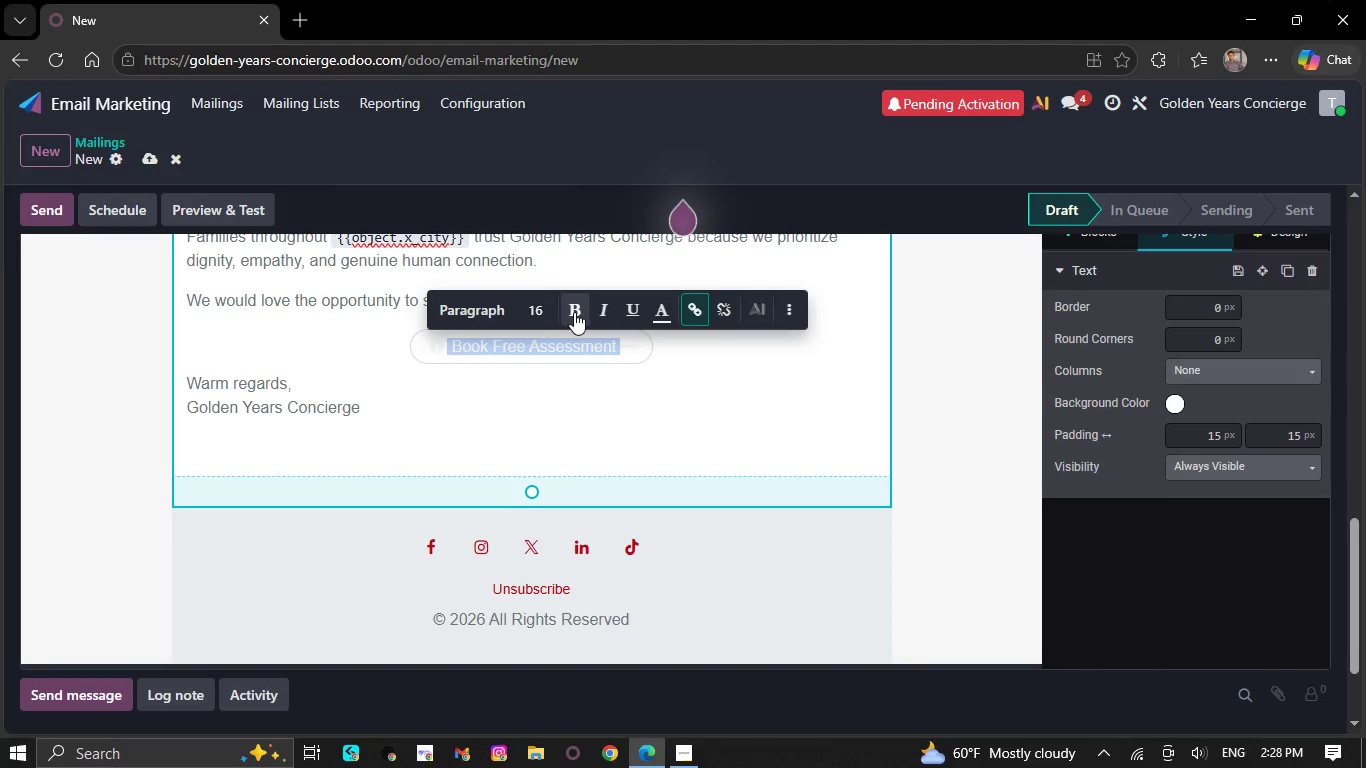 
left_click([601, 313])
 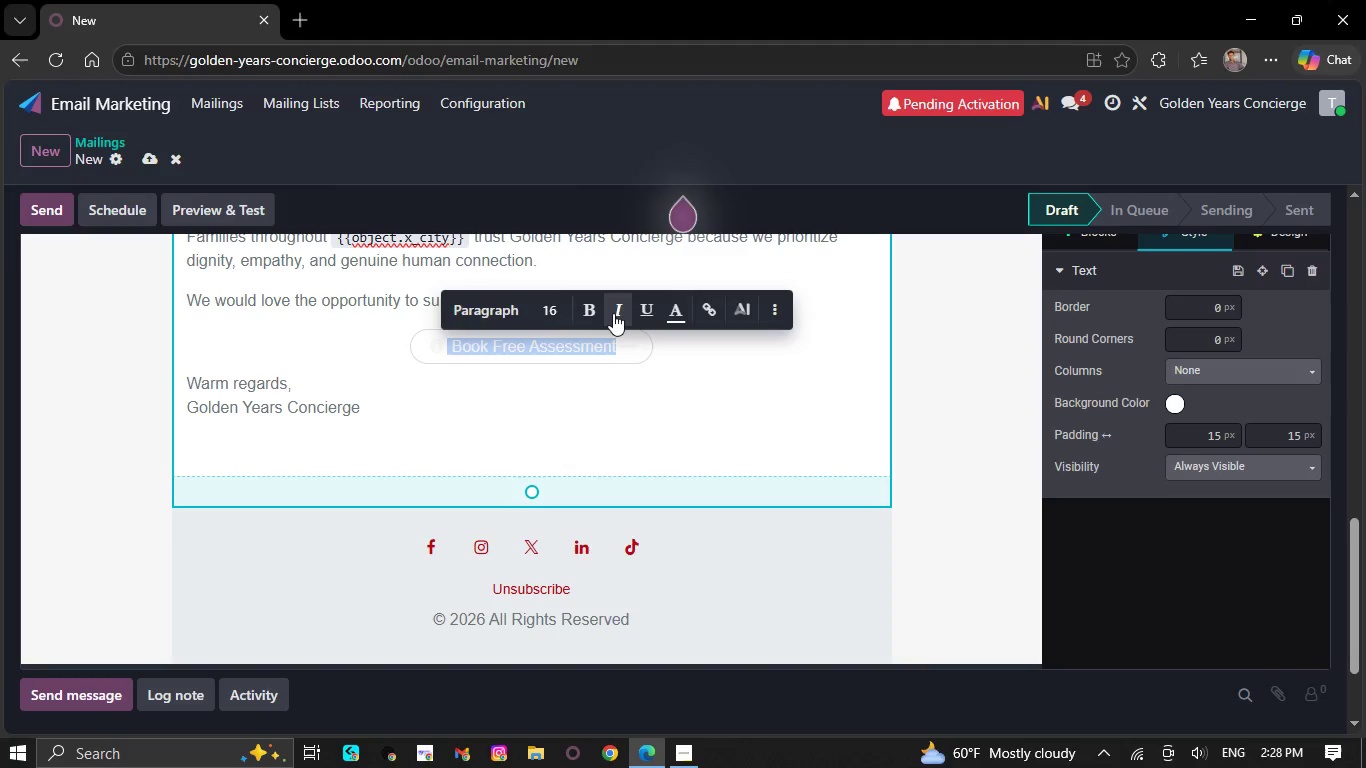 
left_click([613, 313])
 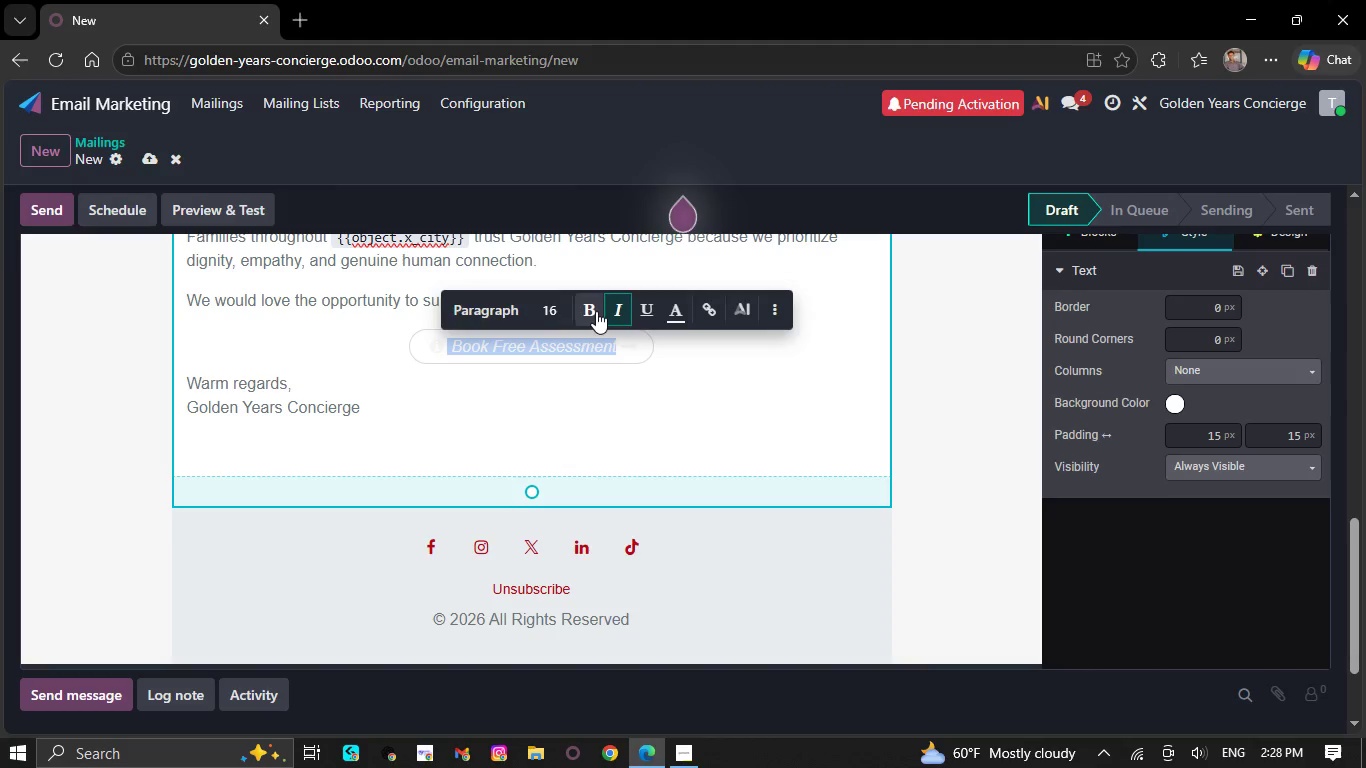 
left_click([589, 311])
 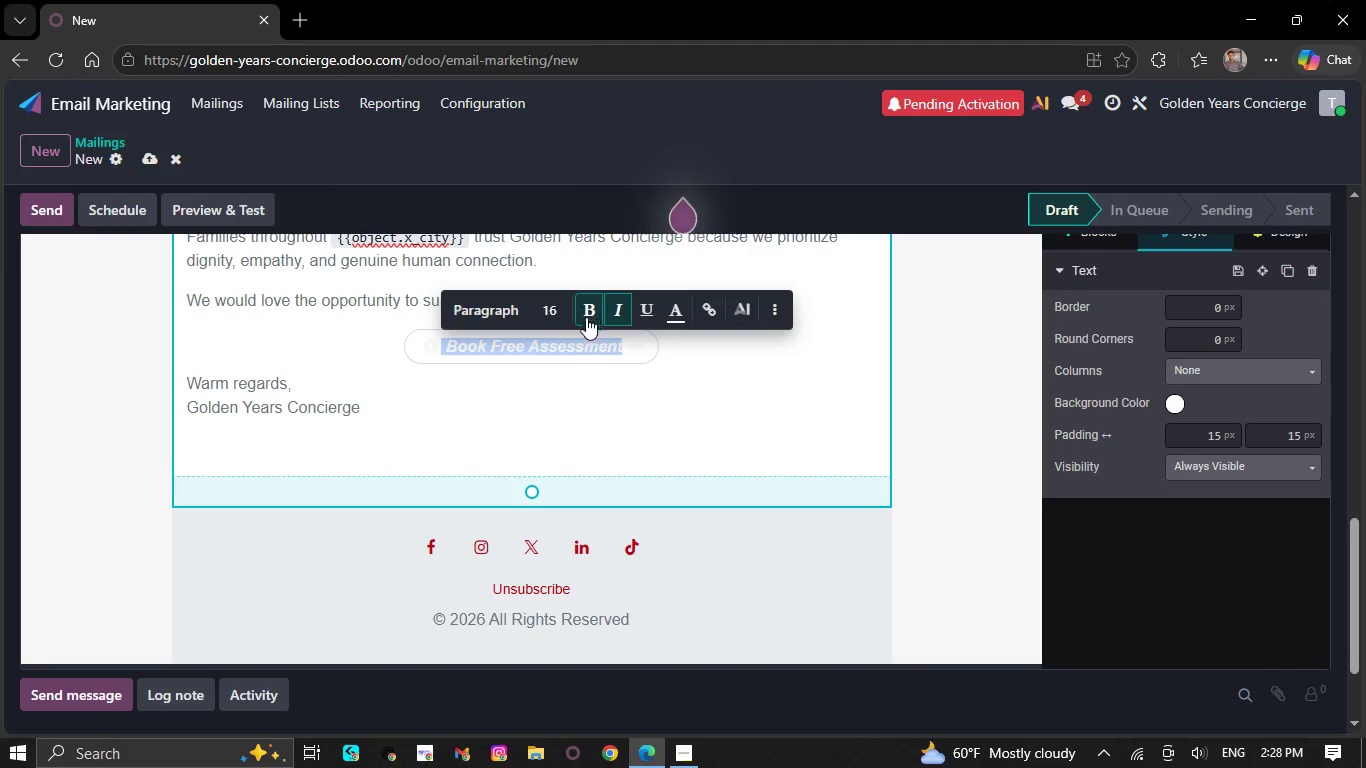 
left_click([564, 384])
 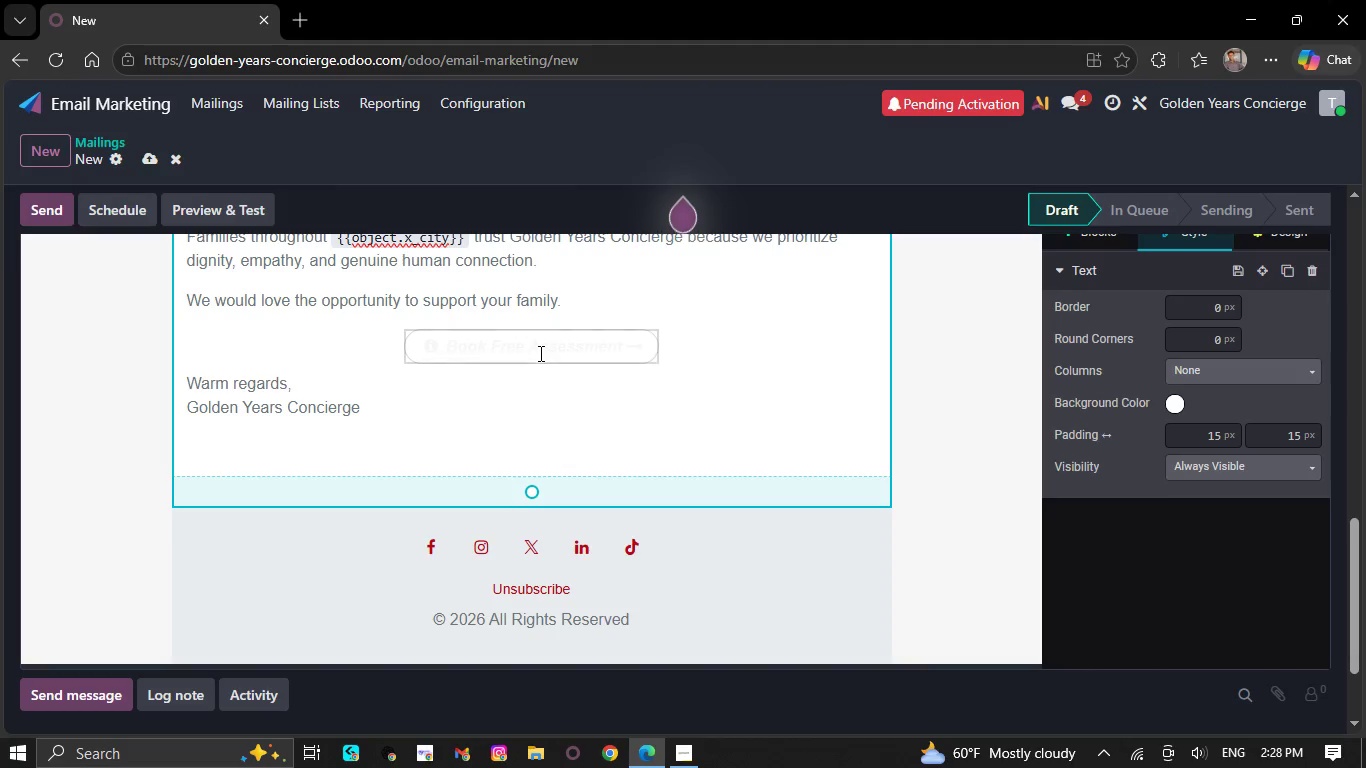 
left_click([543, 356])
 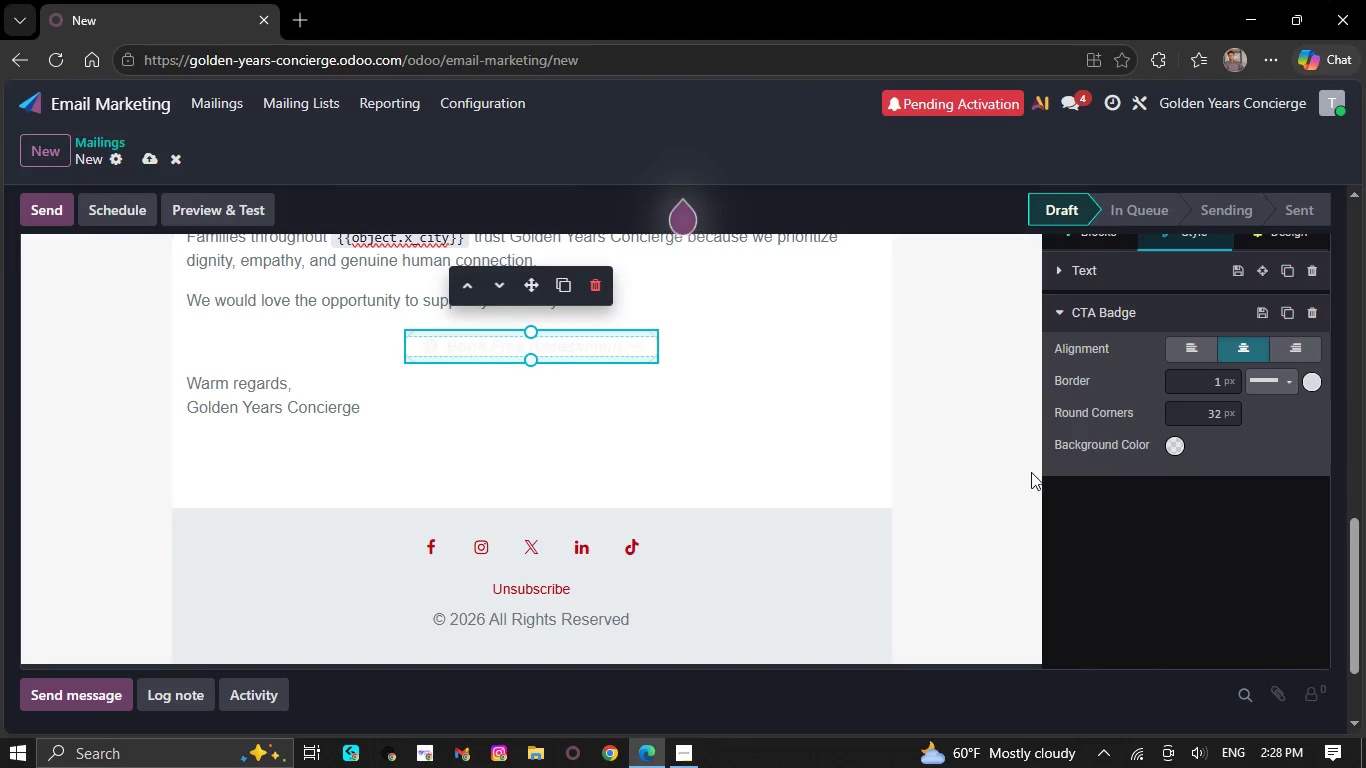 
mouse_move([1142, 461])
 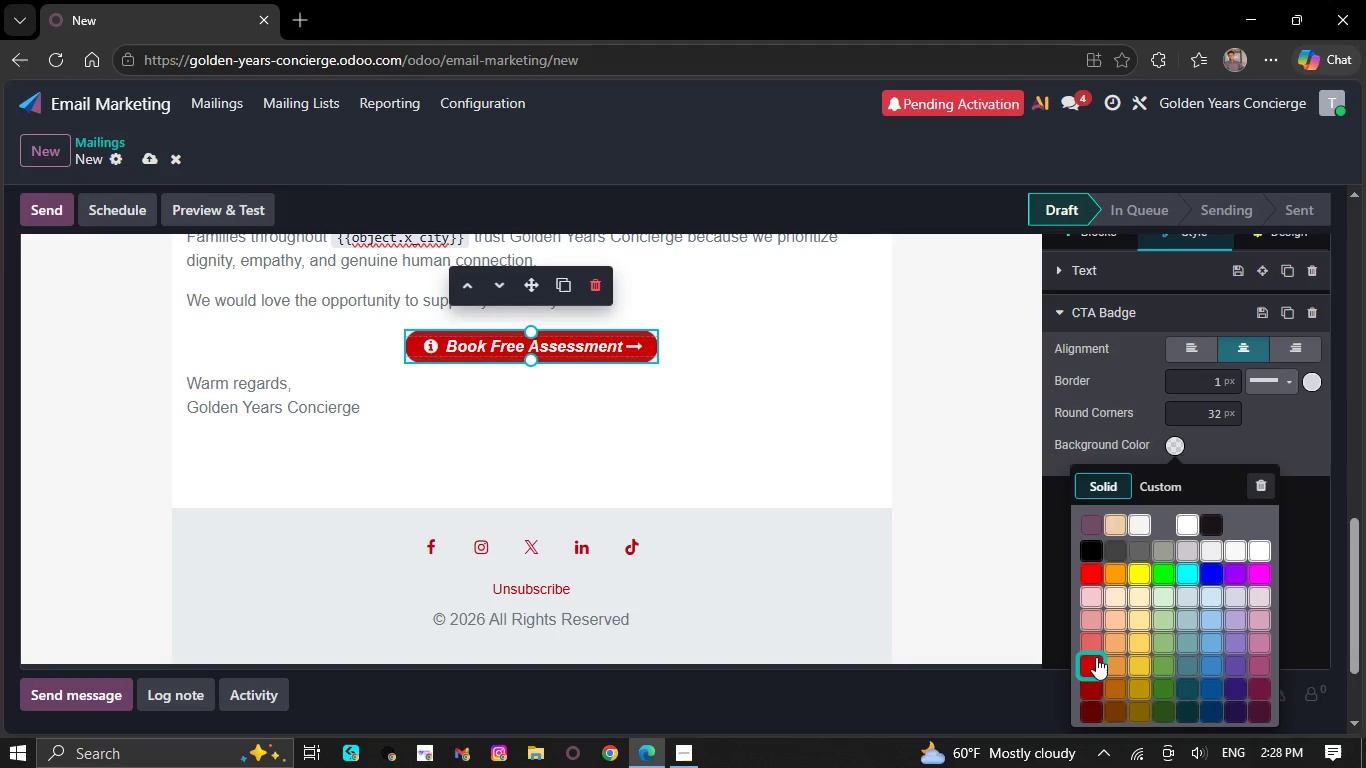 
left_click([1096, 657])
 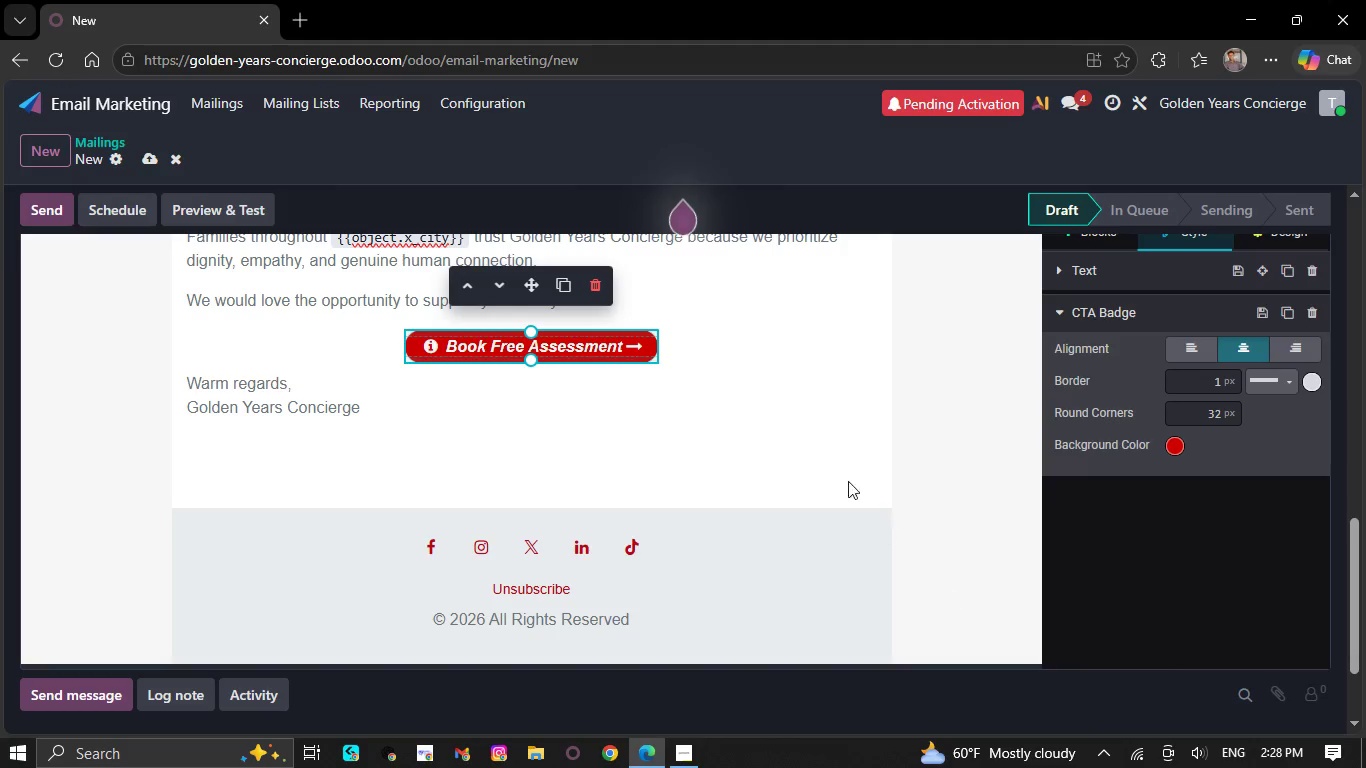 
left_click([820, 438])
 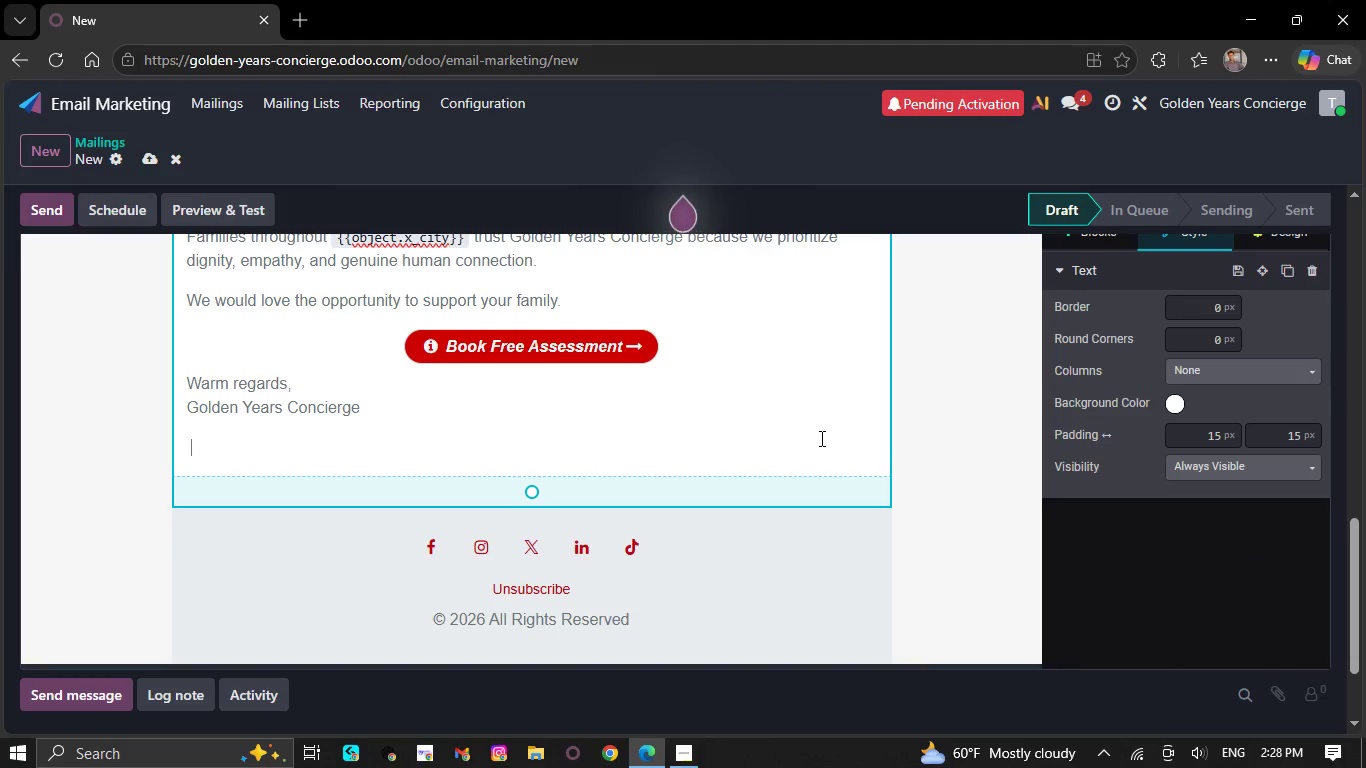 
key(Backspace)
 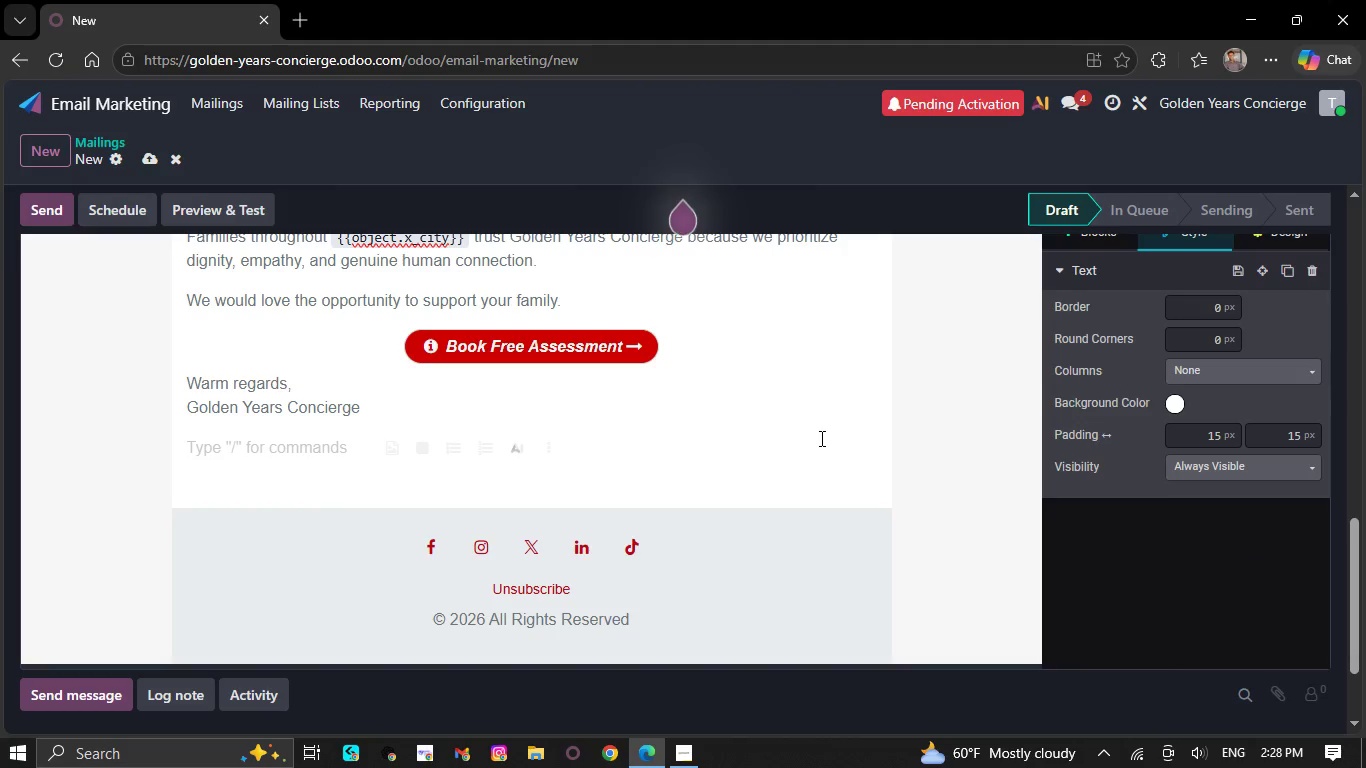 
key(Backspace)
 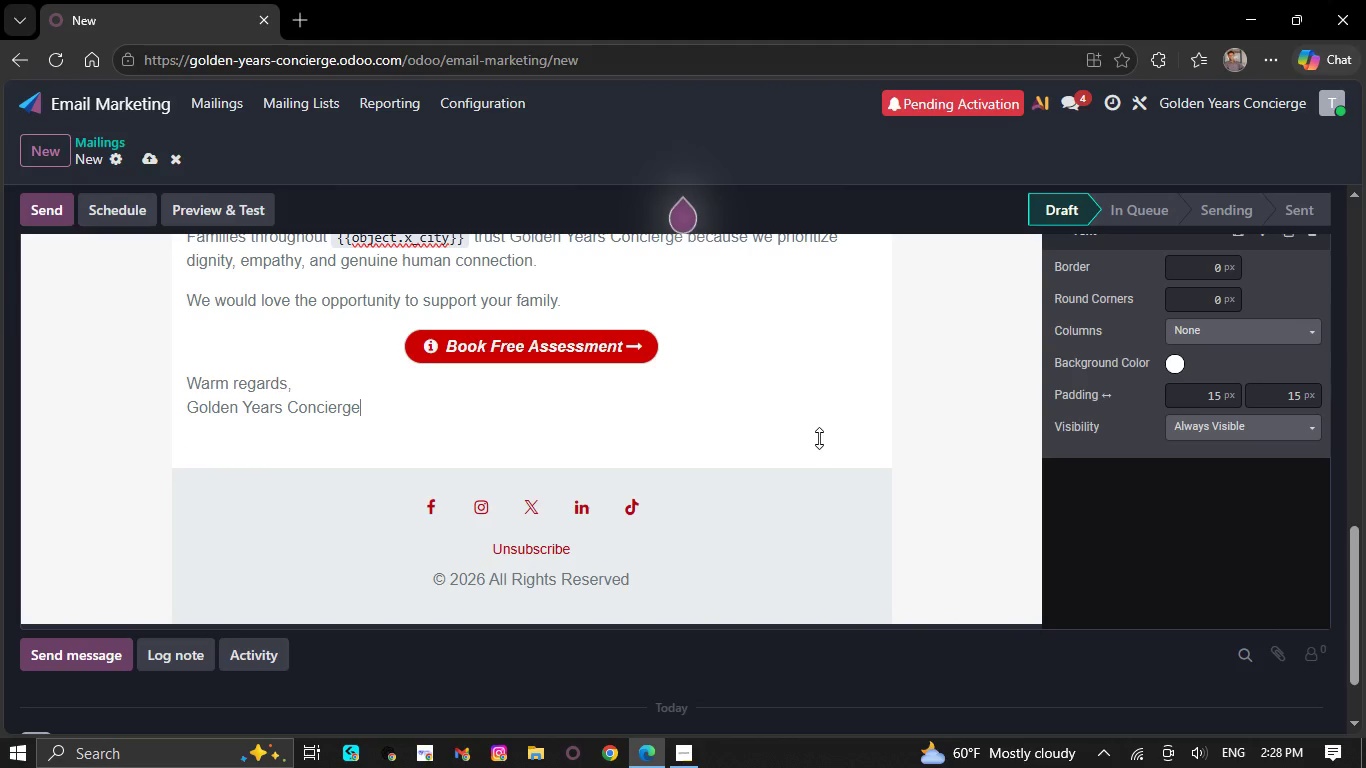 
scroll: coordinate [773, 470], scroll_direction: up, amount: 3.0
 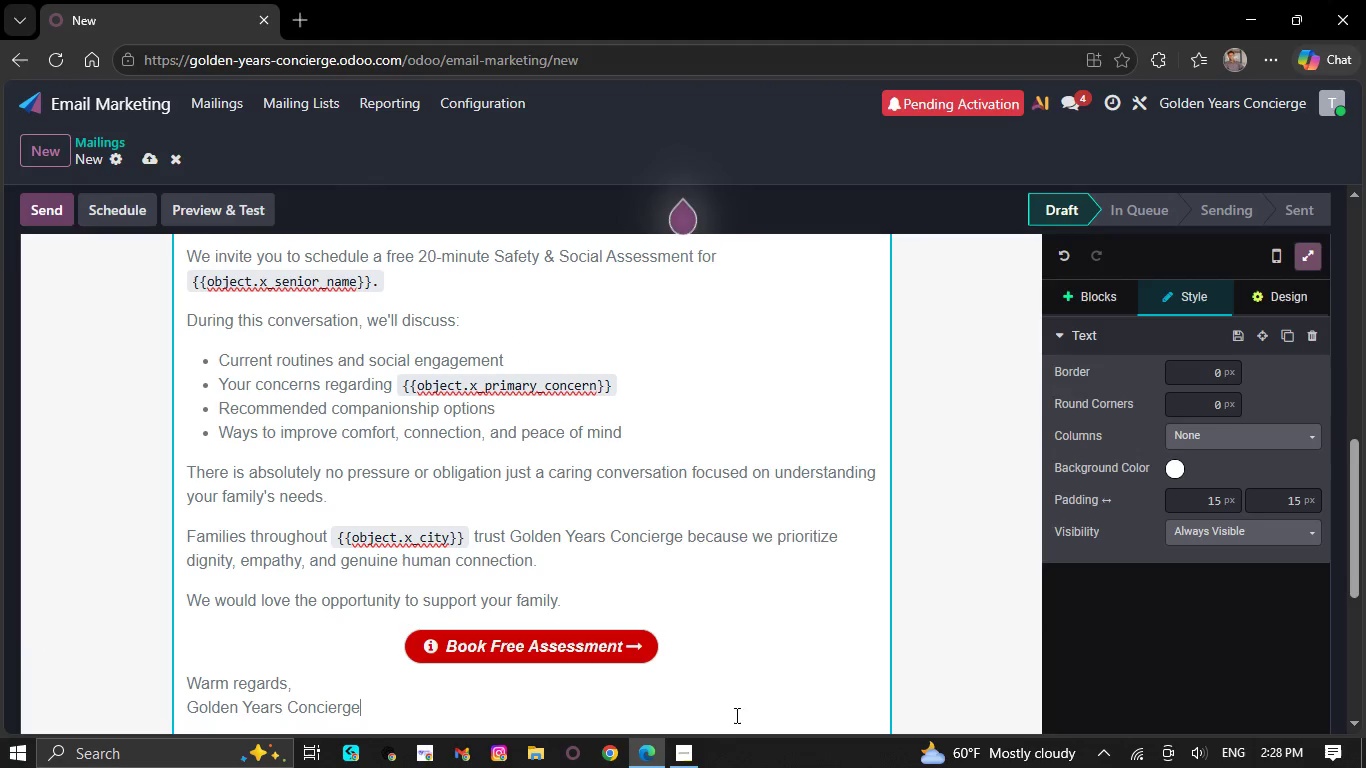 
left_click([674, 760])